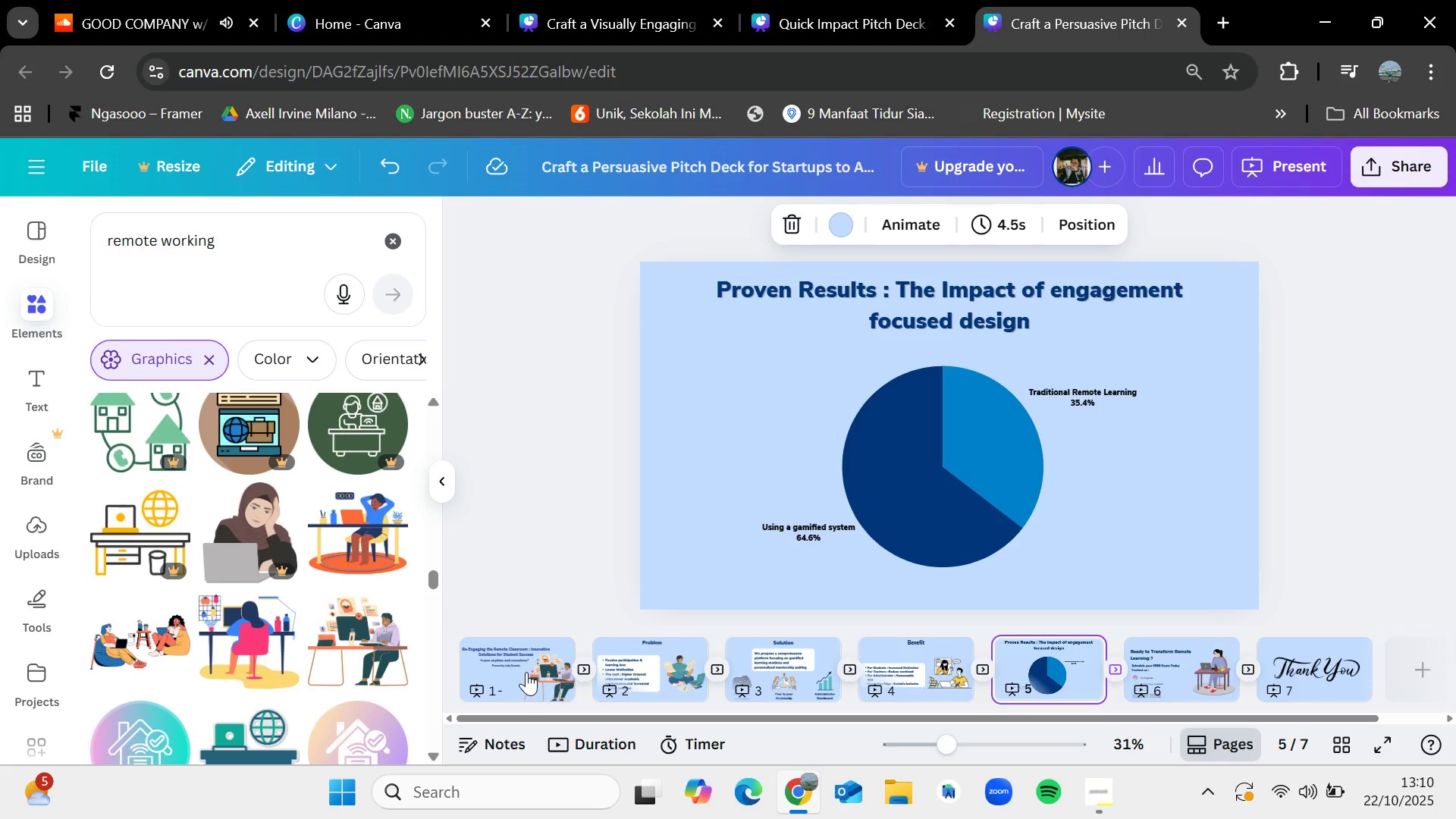 
key(ArrowDown)
 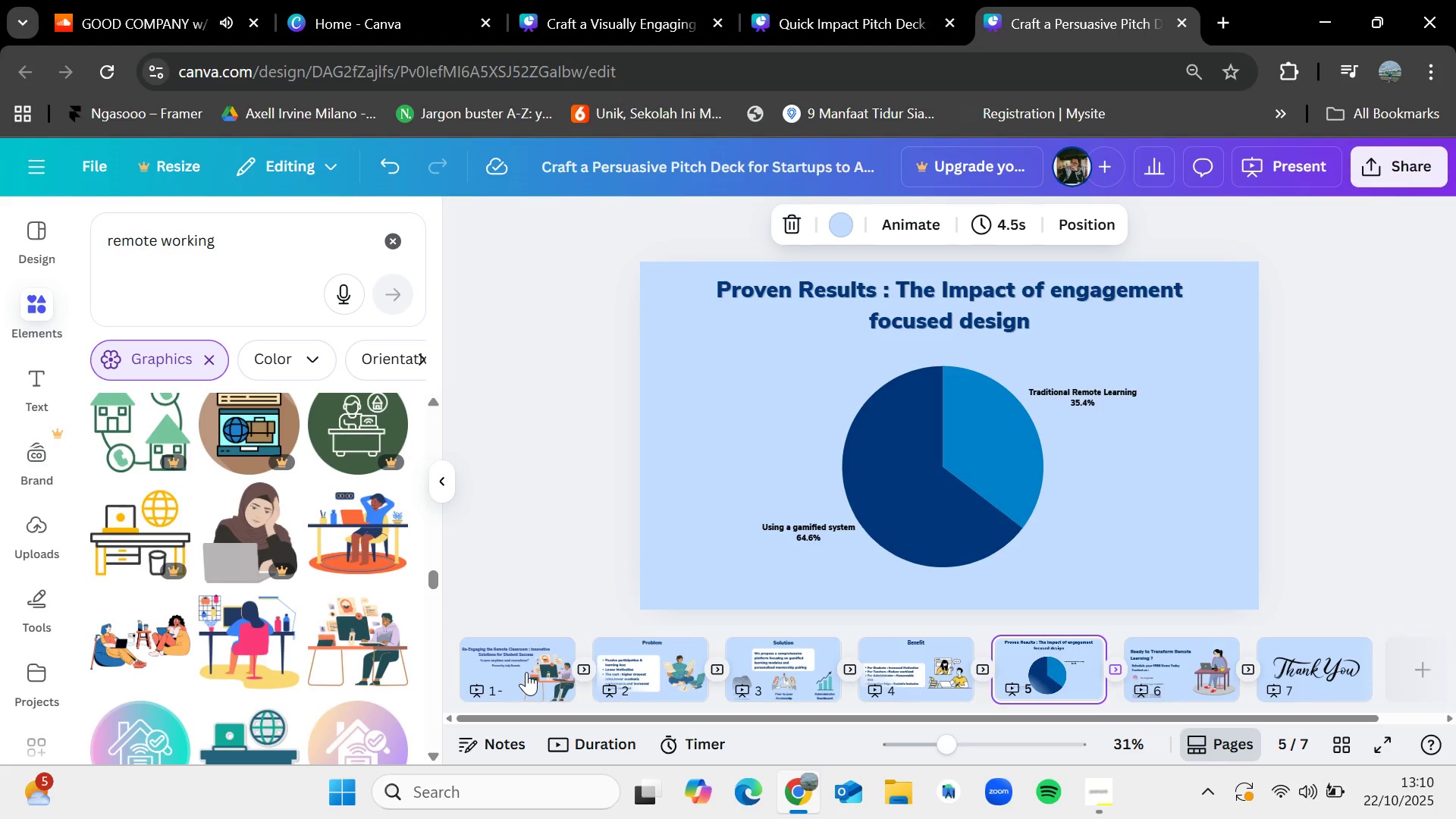 
key(Control+ControlRight)
 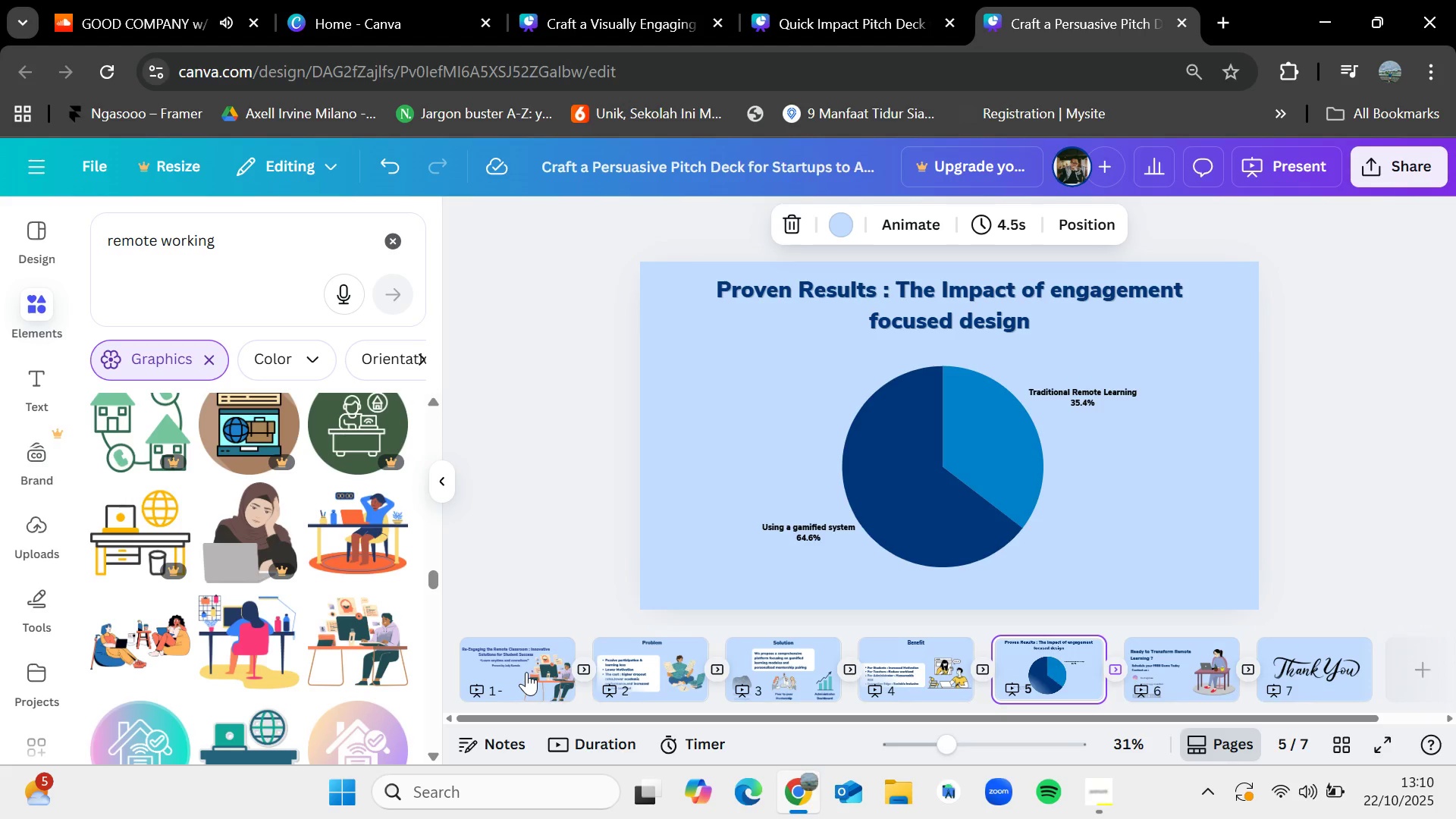 
key(Control+ControlRight)
 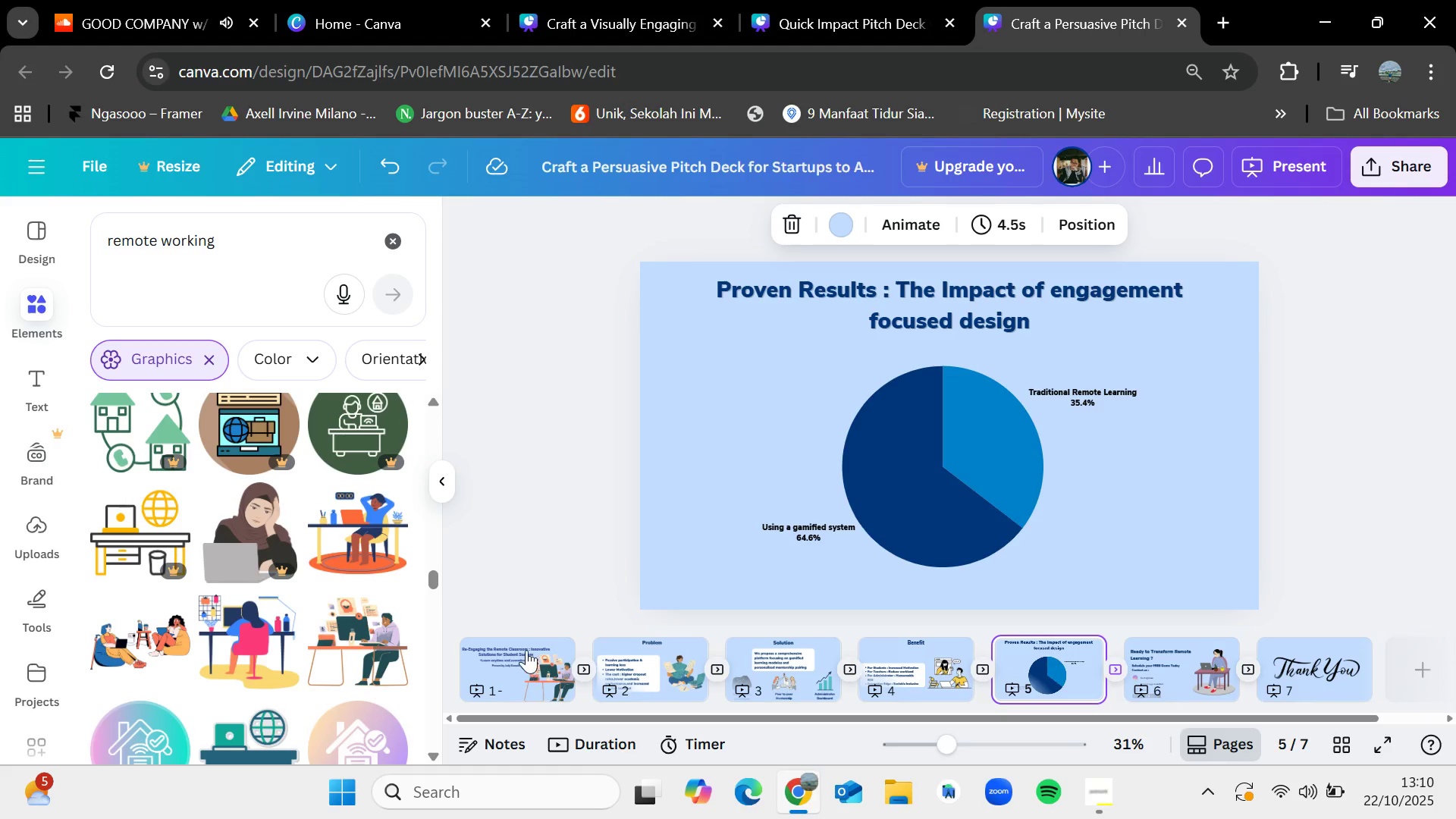 
key(ArrowLeft)
 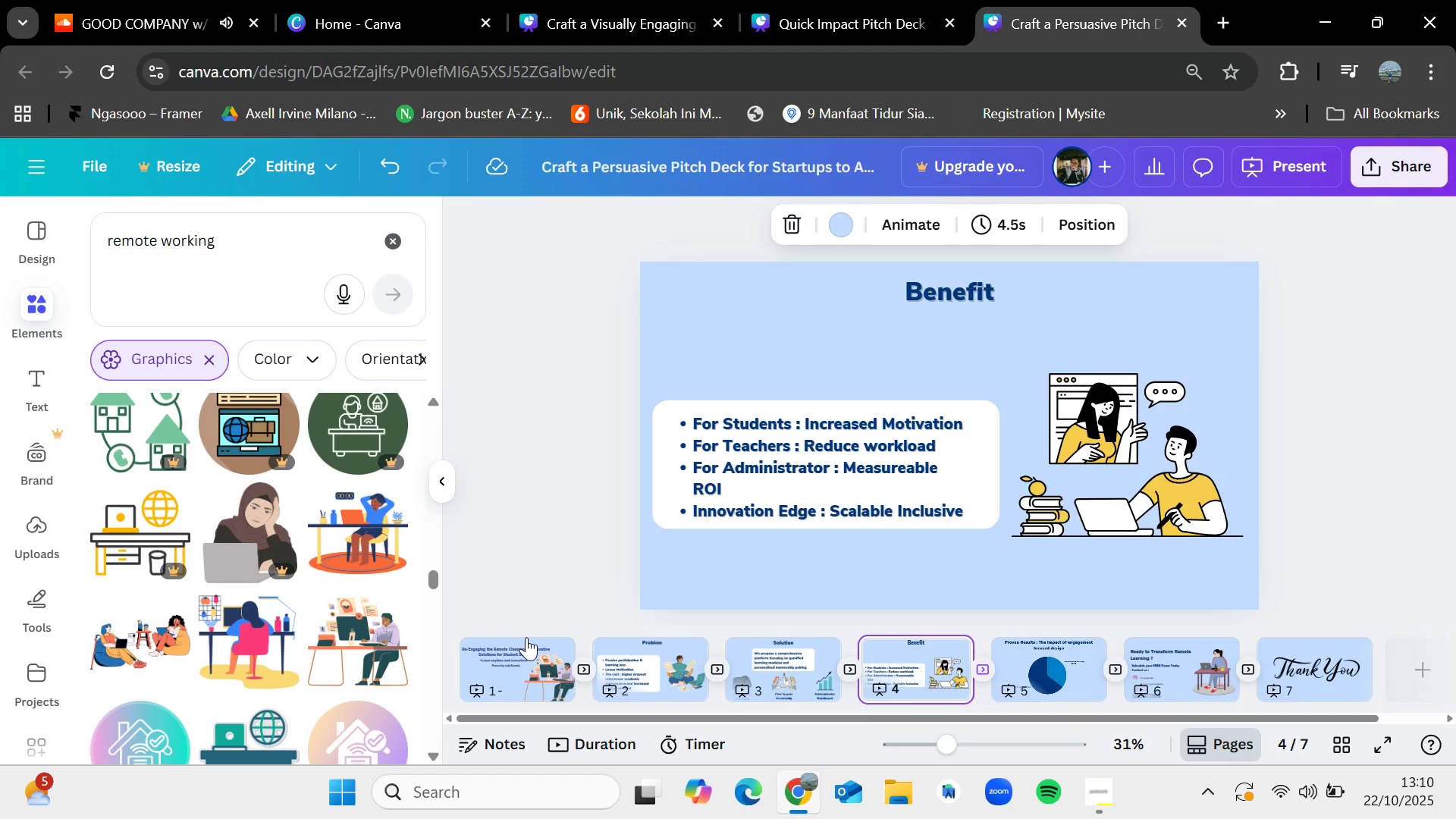 
key(ArrowLeft)
 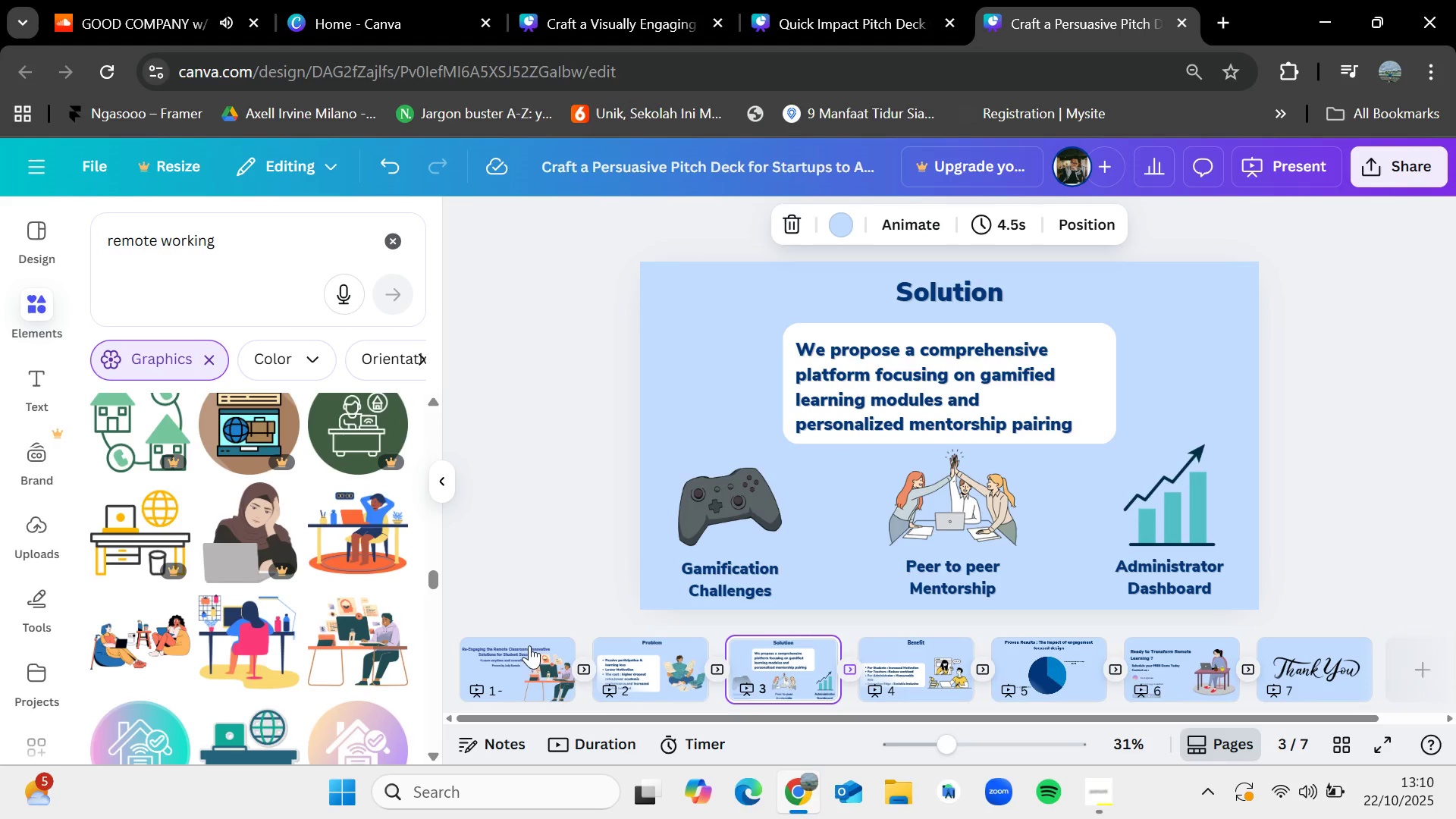 
key(ArrowLeft)
 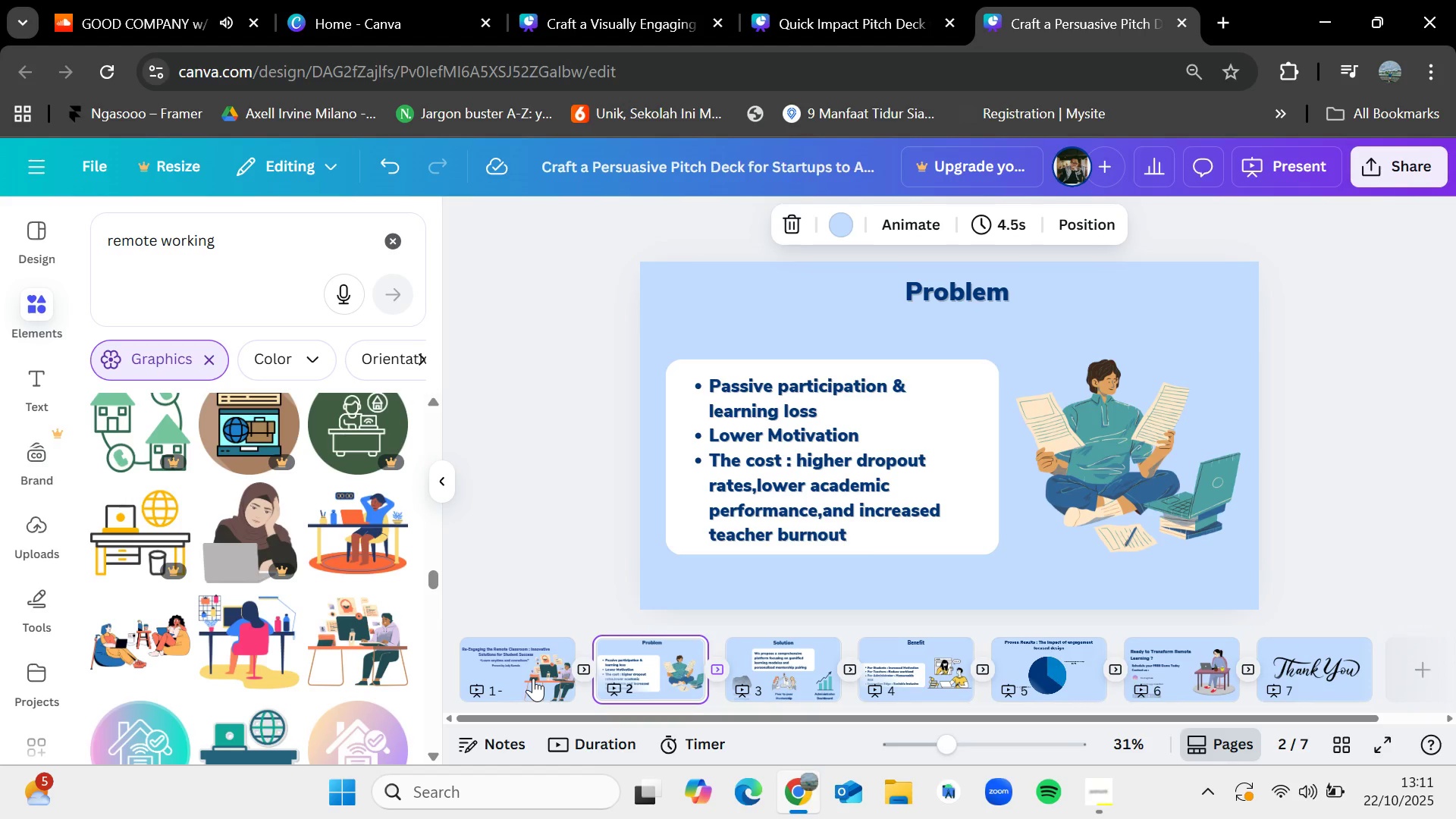 
wait(37.94)
 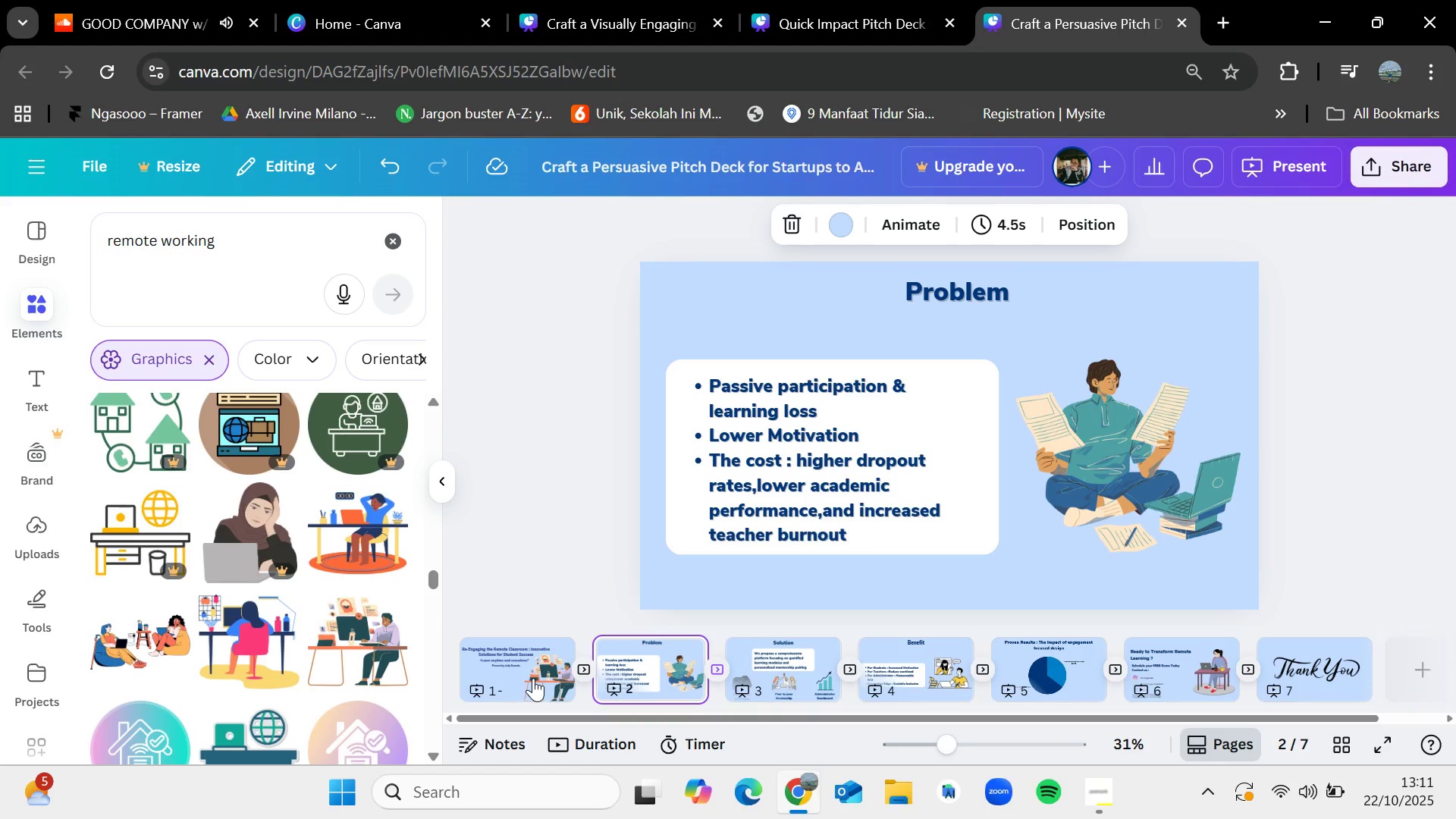 
key(ArrowLeft)
 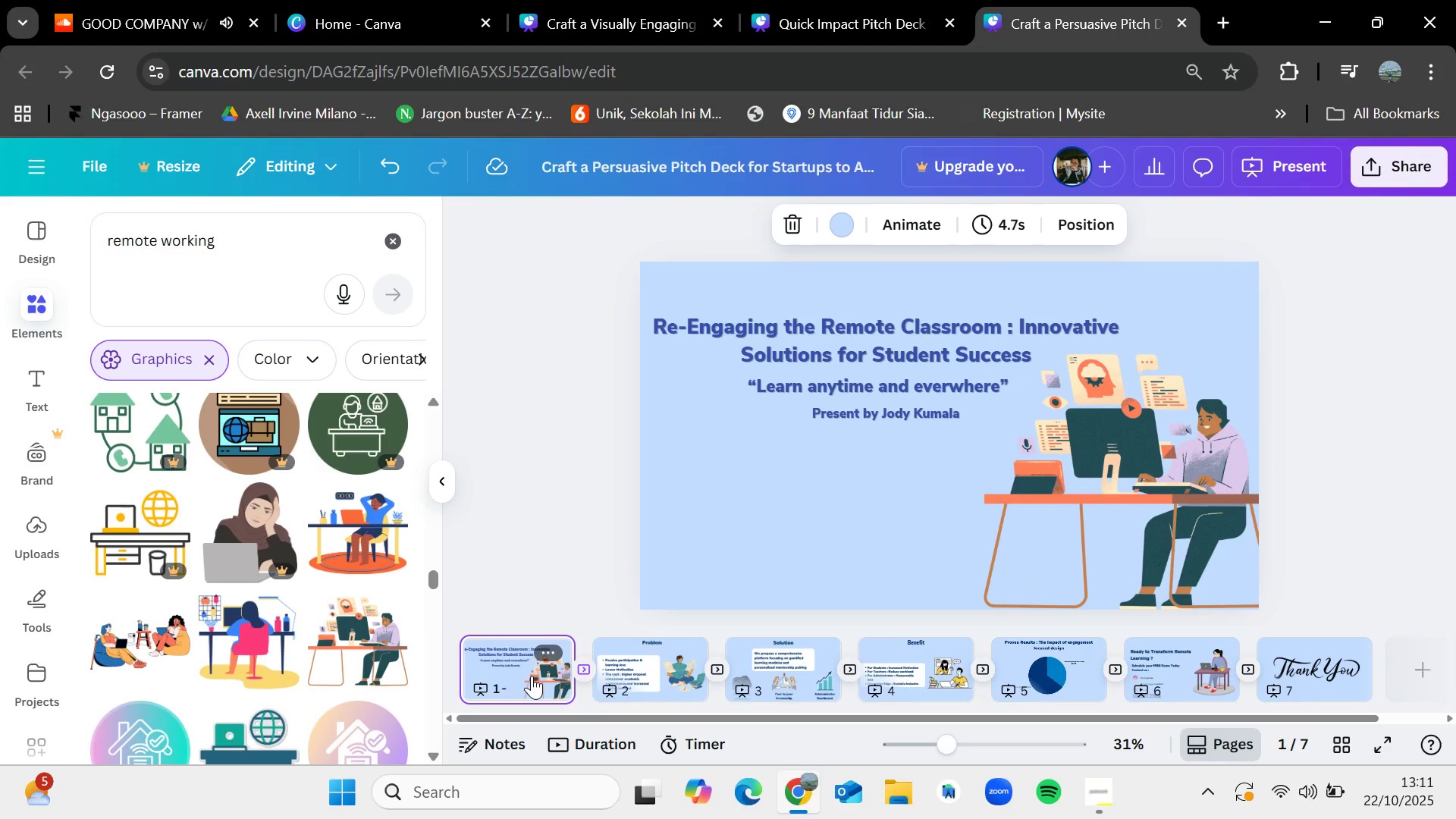 
key(ArrowLeft)
 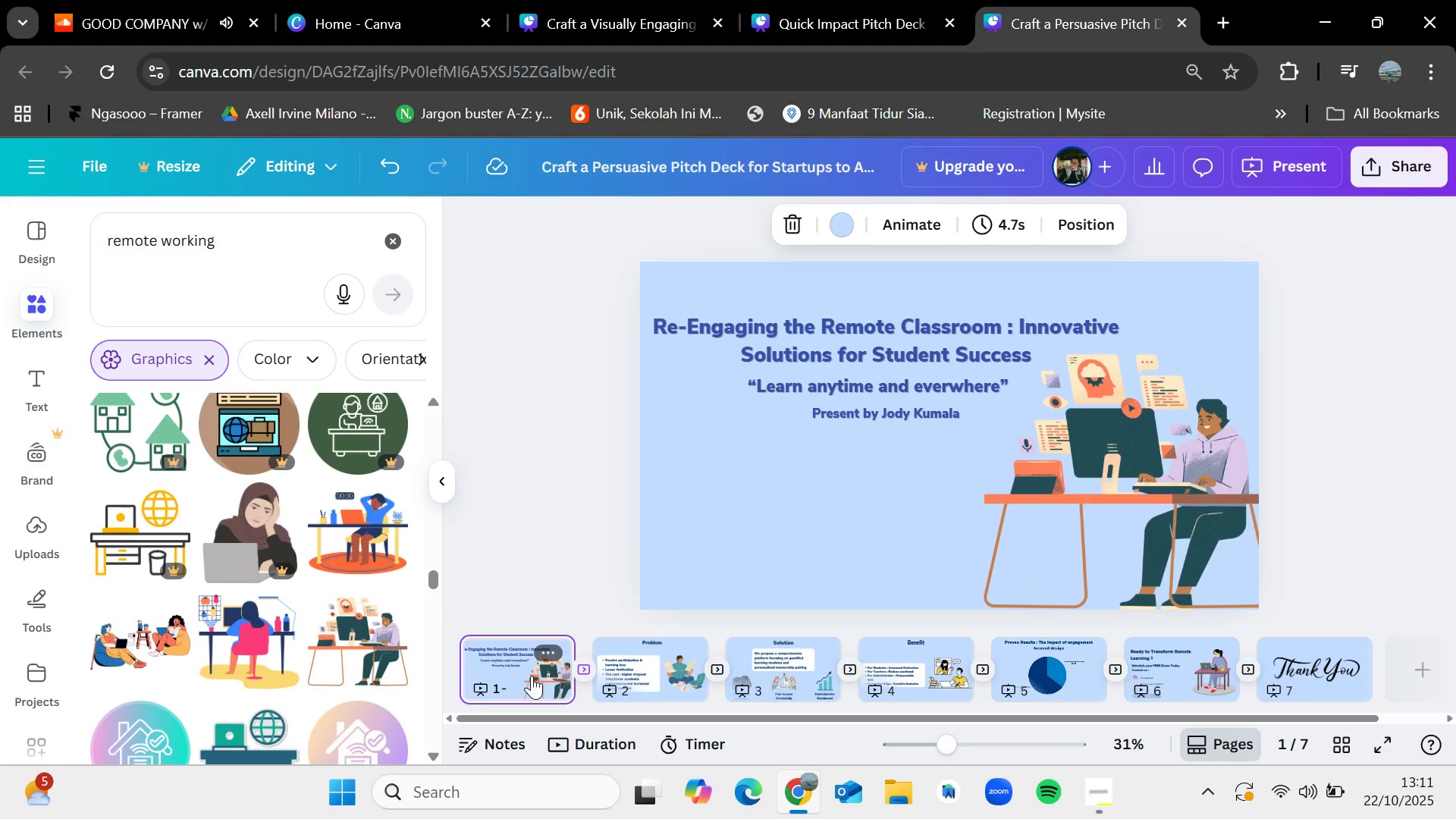 
key(ArrowLeft)
 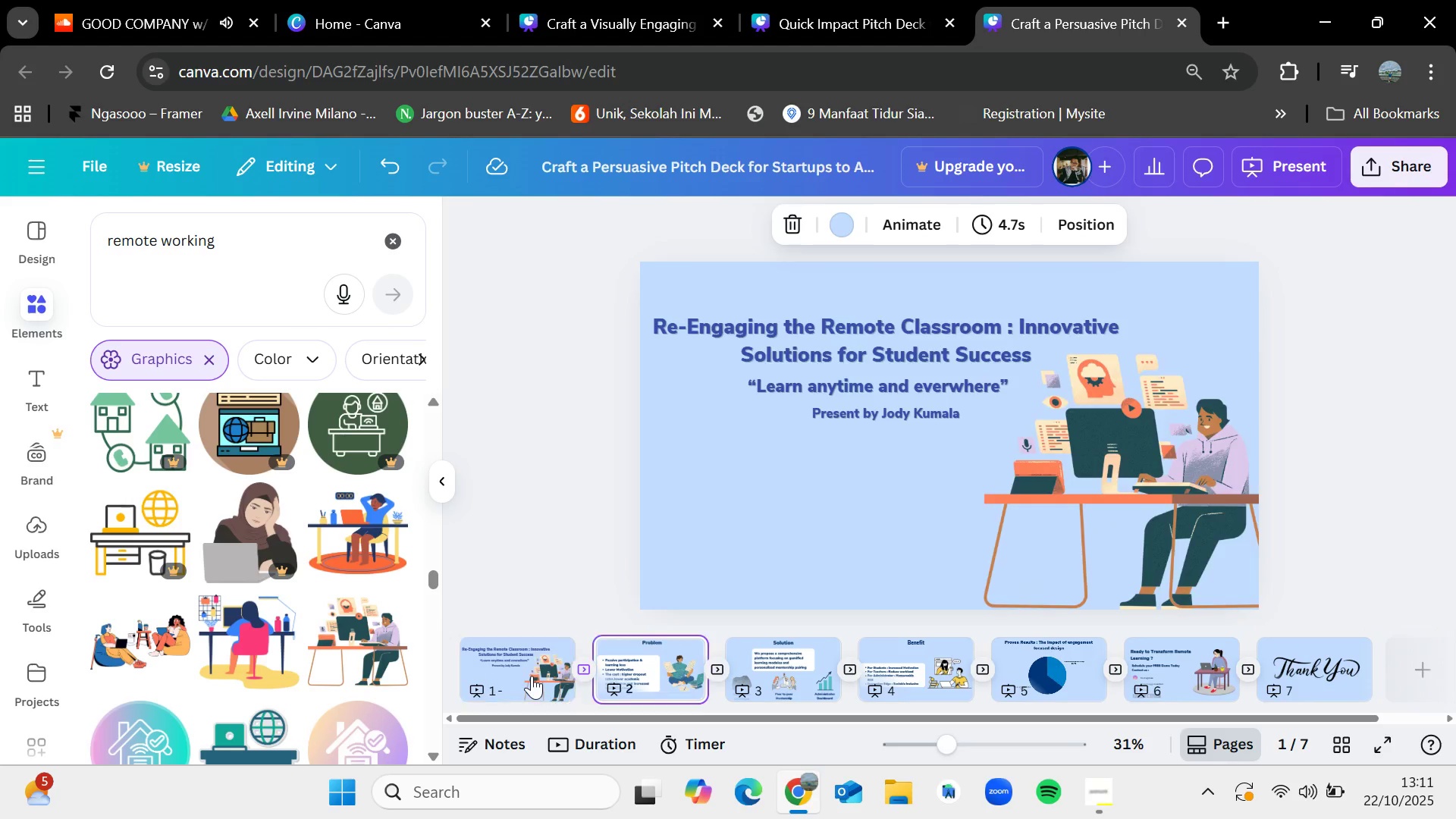 
key(ArrowRight)
 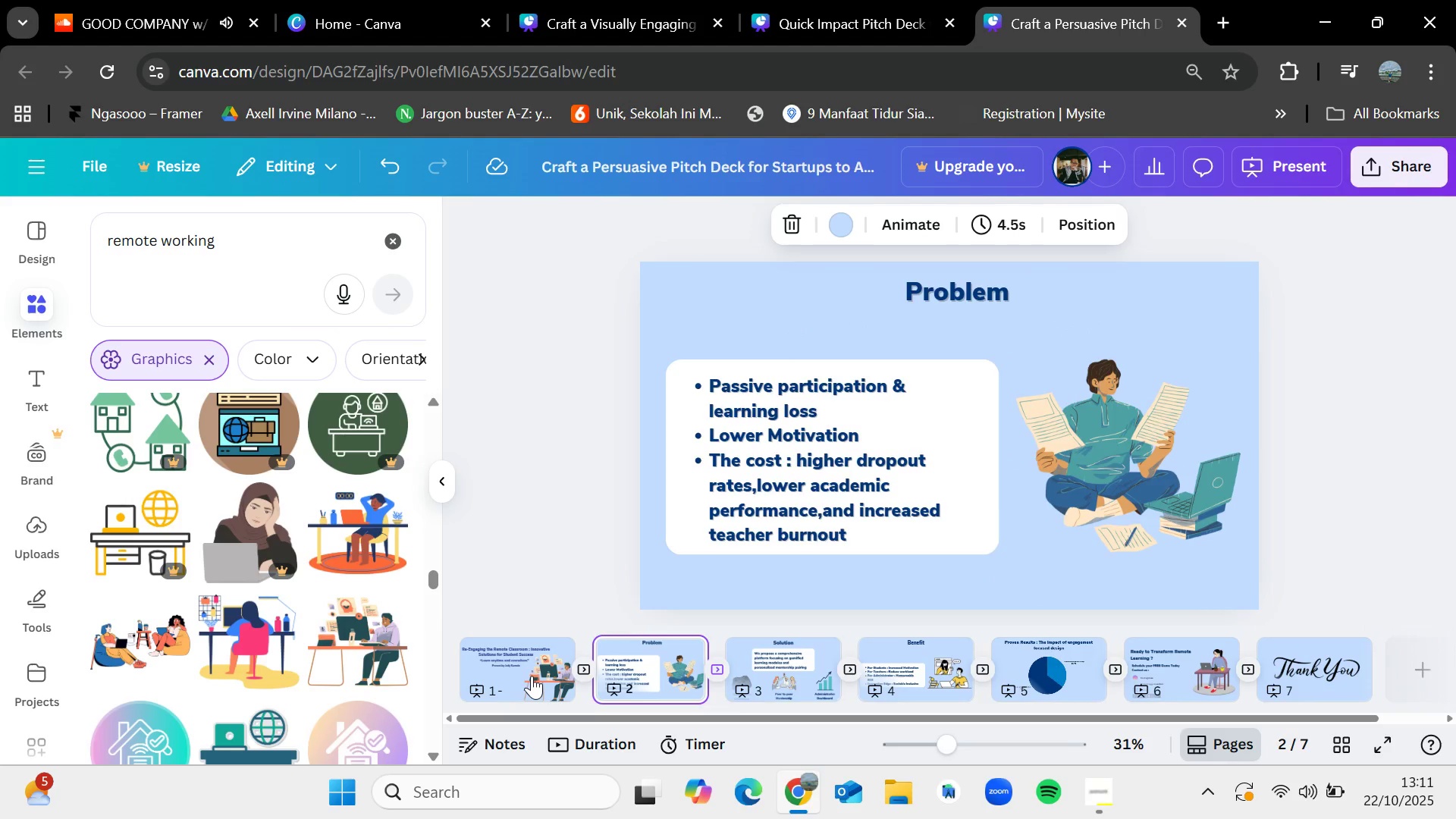 
key(ArrowRight)
 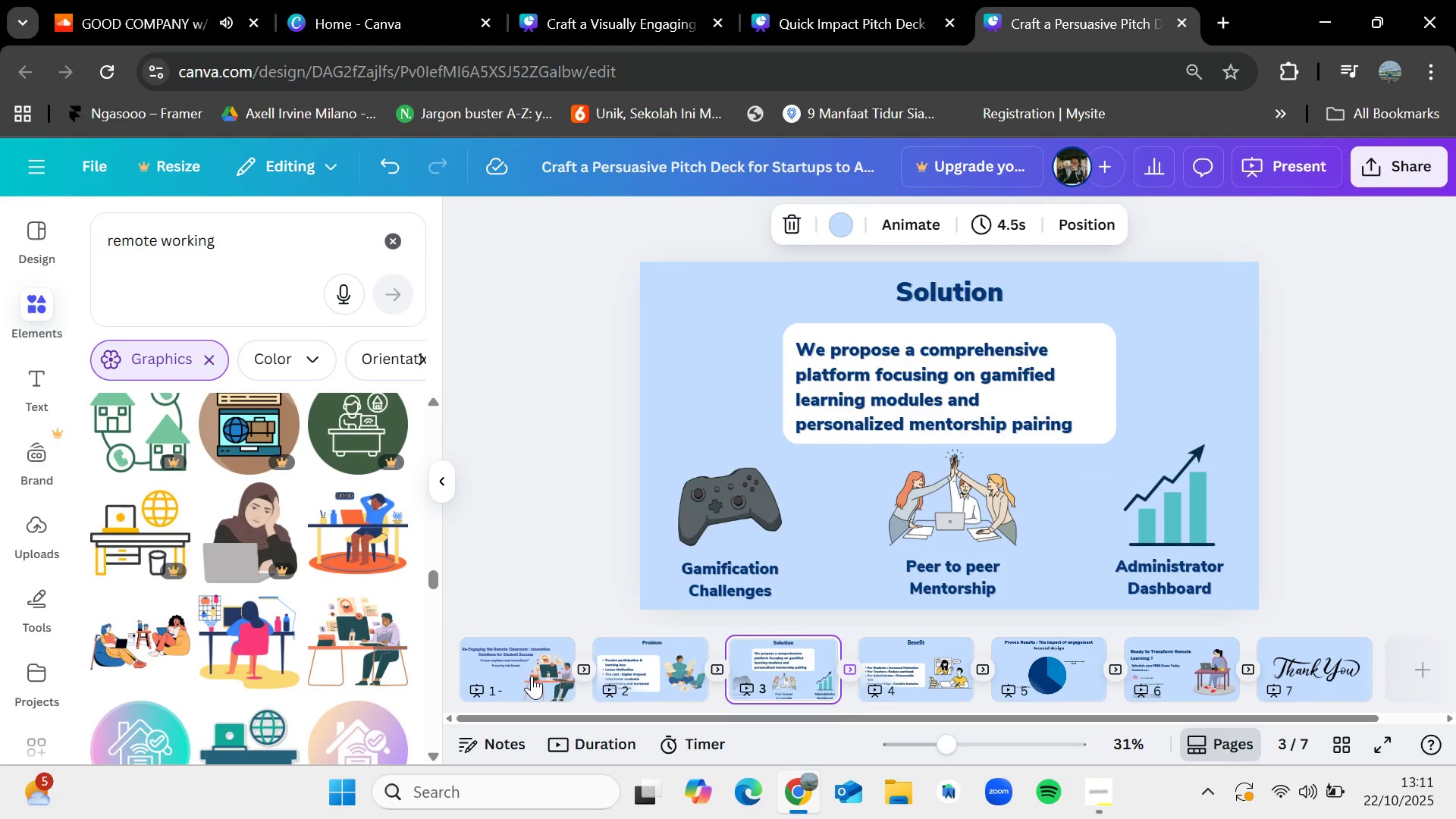 
key(ArrowRight)
 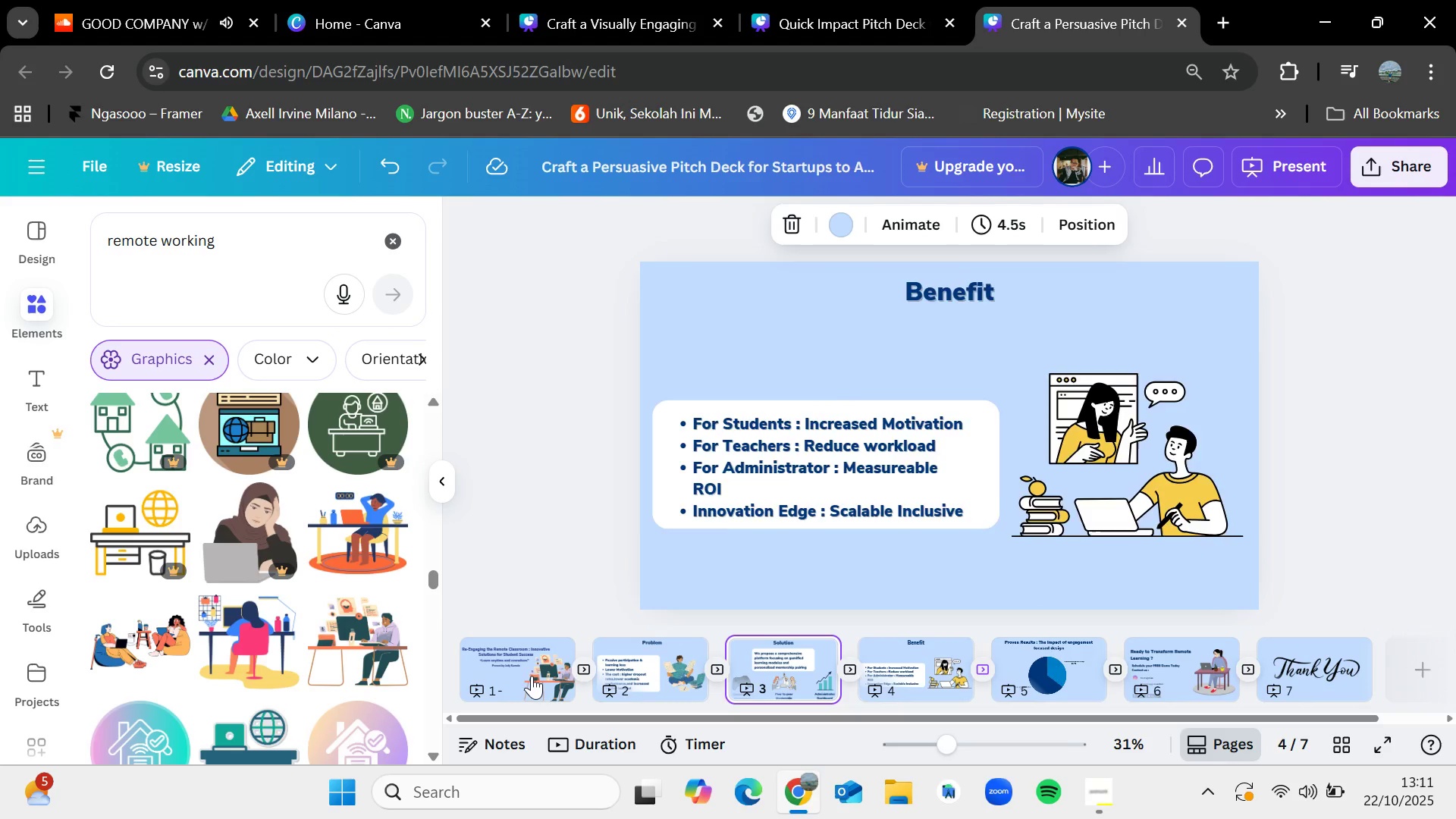 
key(ArrowLeft)
 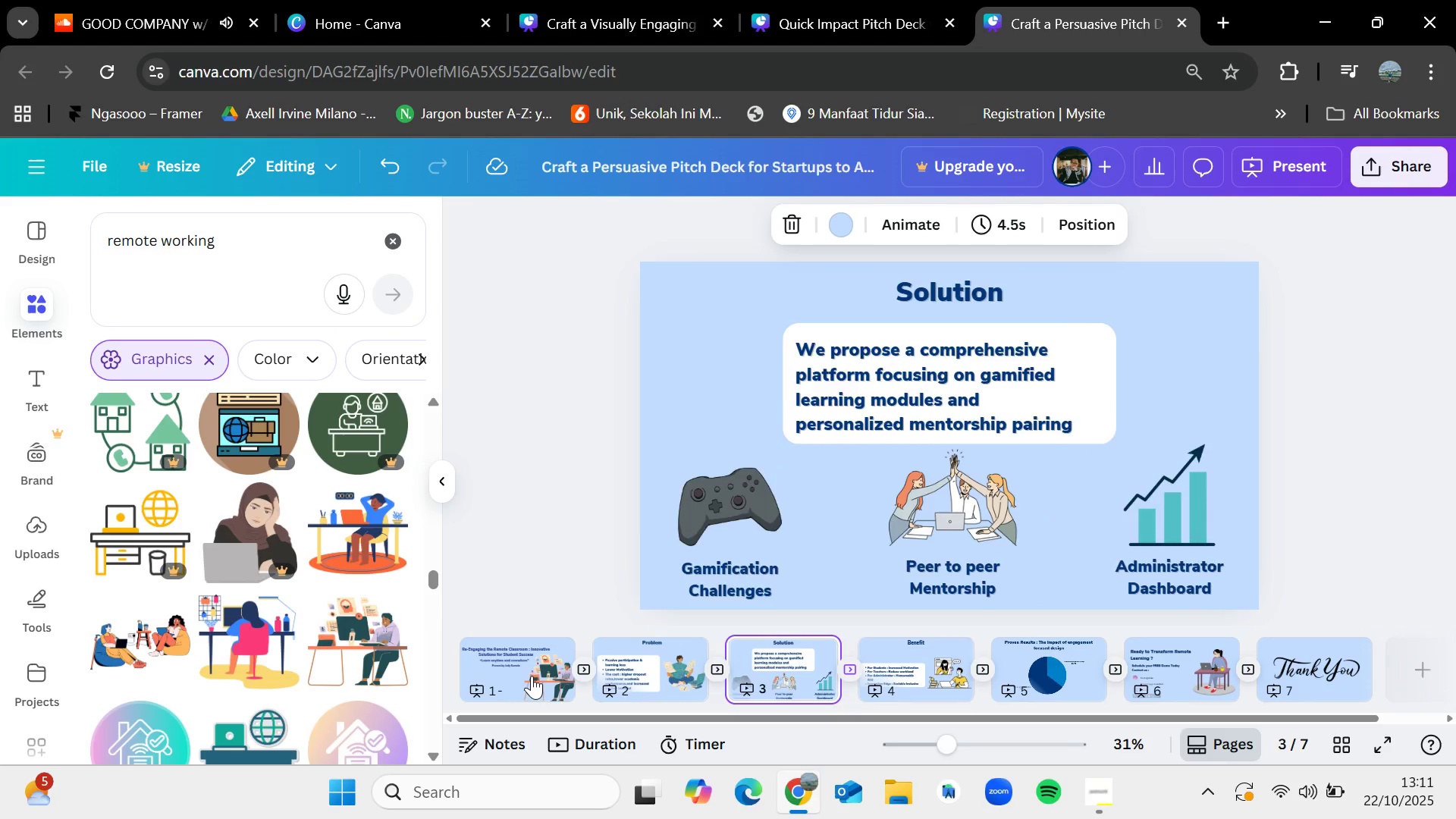 
key(ArrowRight)
 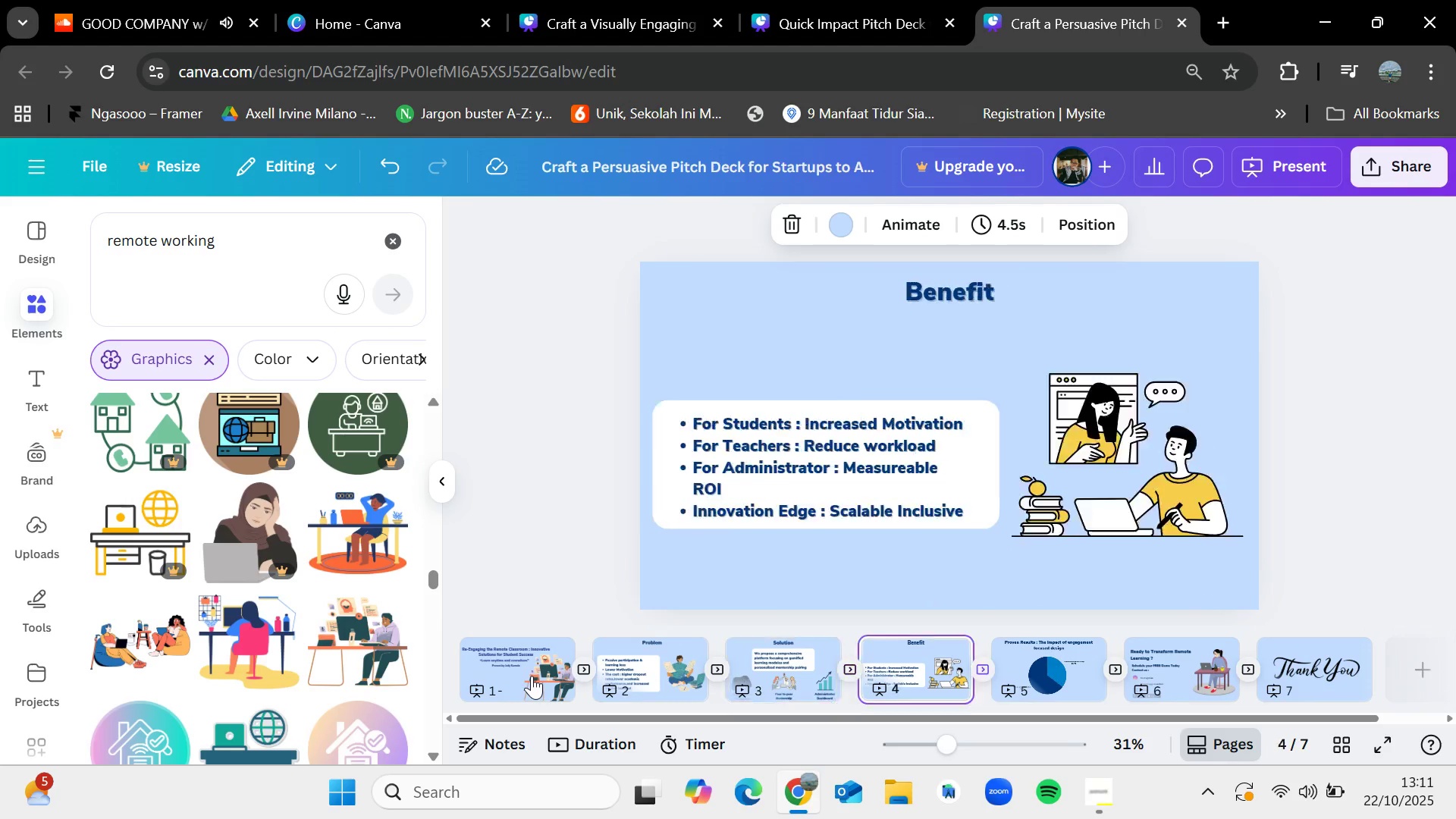 
key(ArrowLeft)
 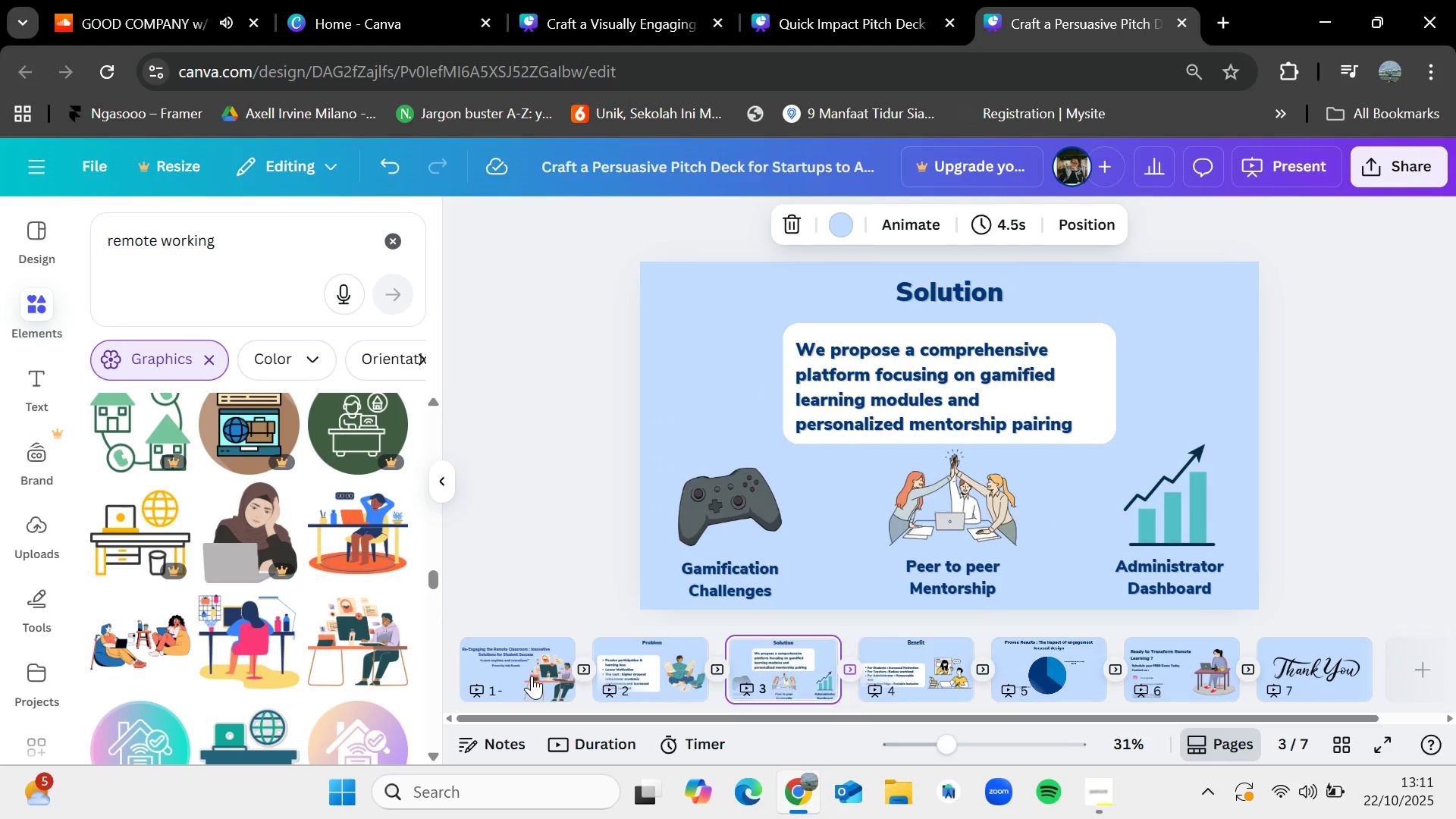 
key(ArrowRight)
 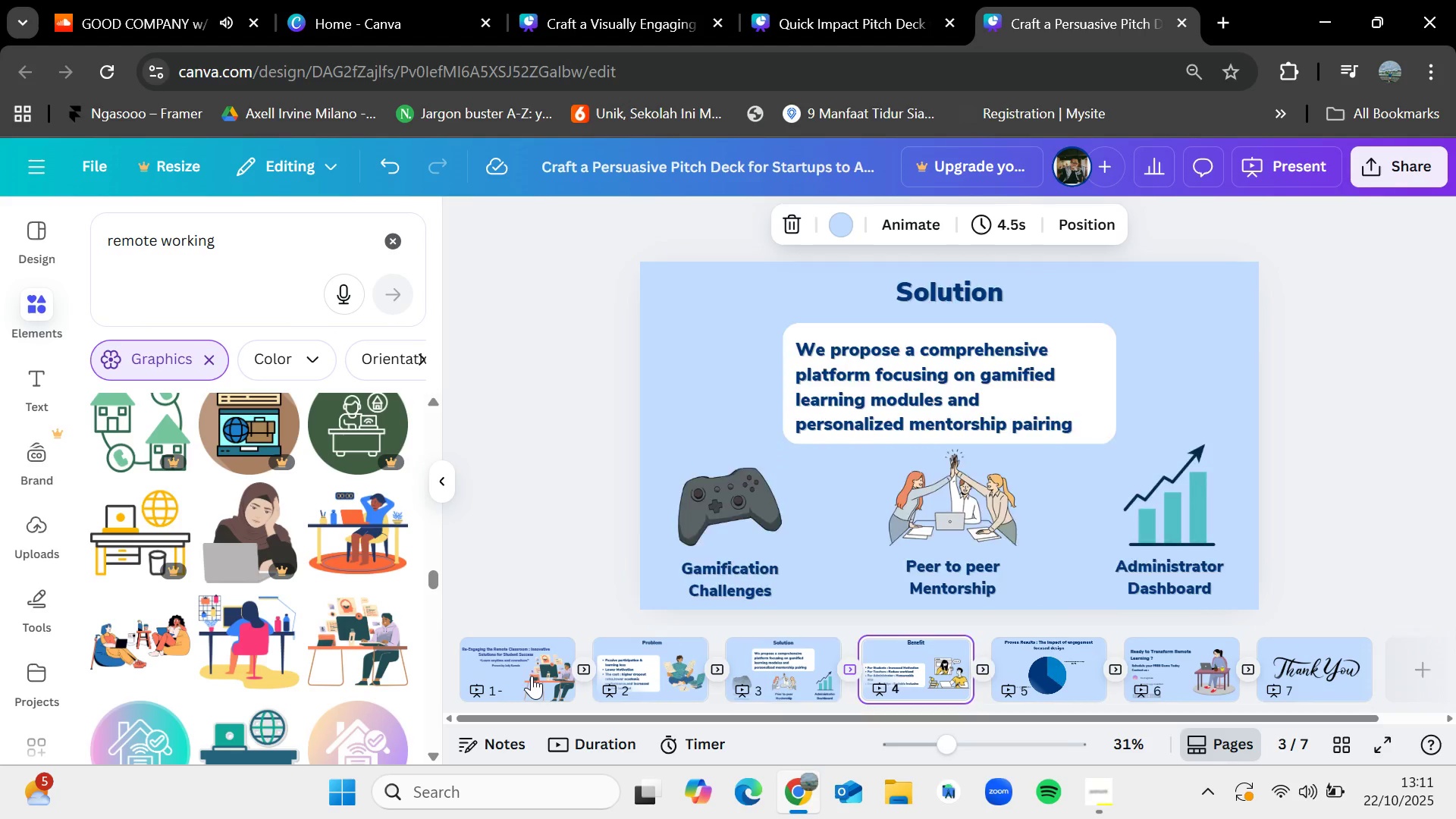 
key(ArrowLeft)
 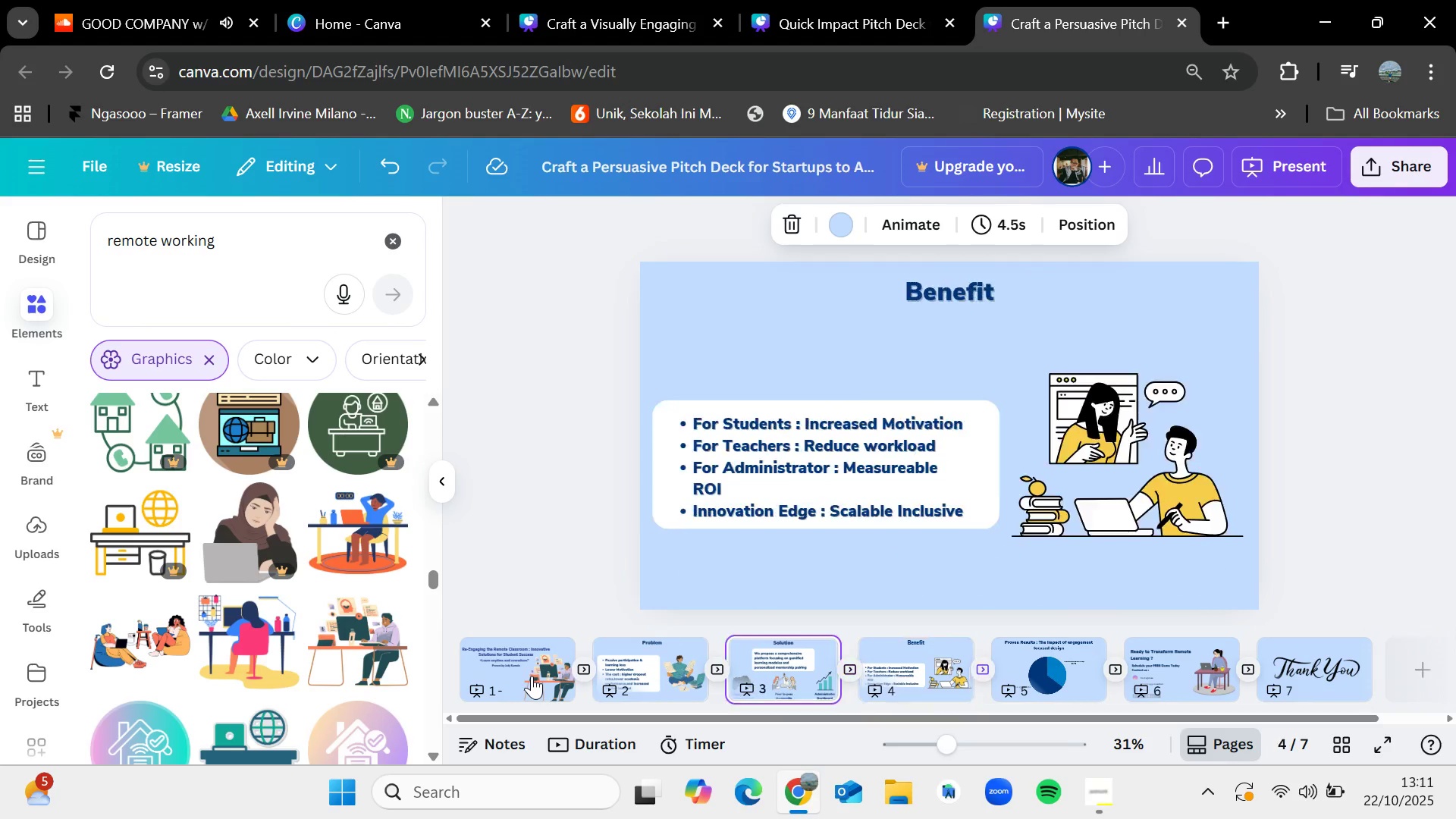 
key(ArrowRight)
 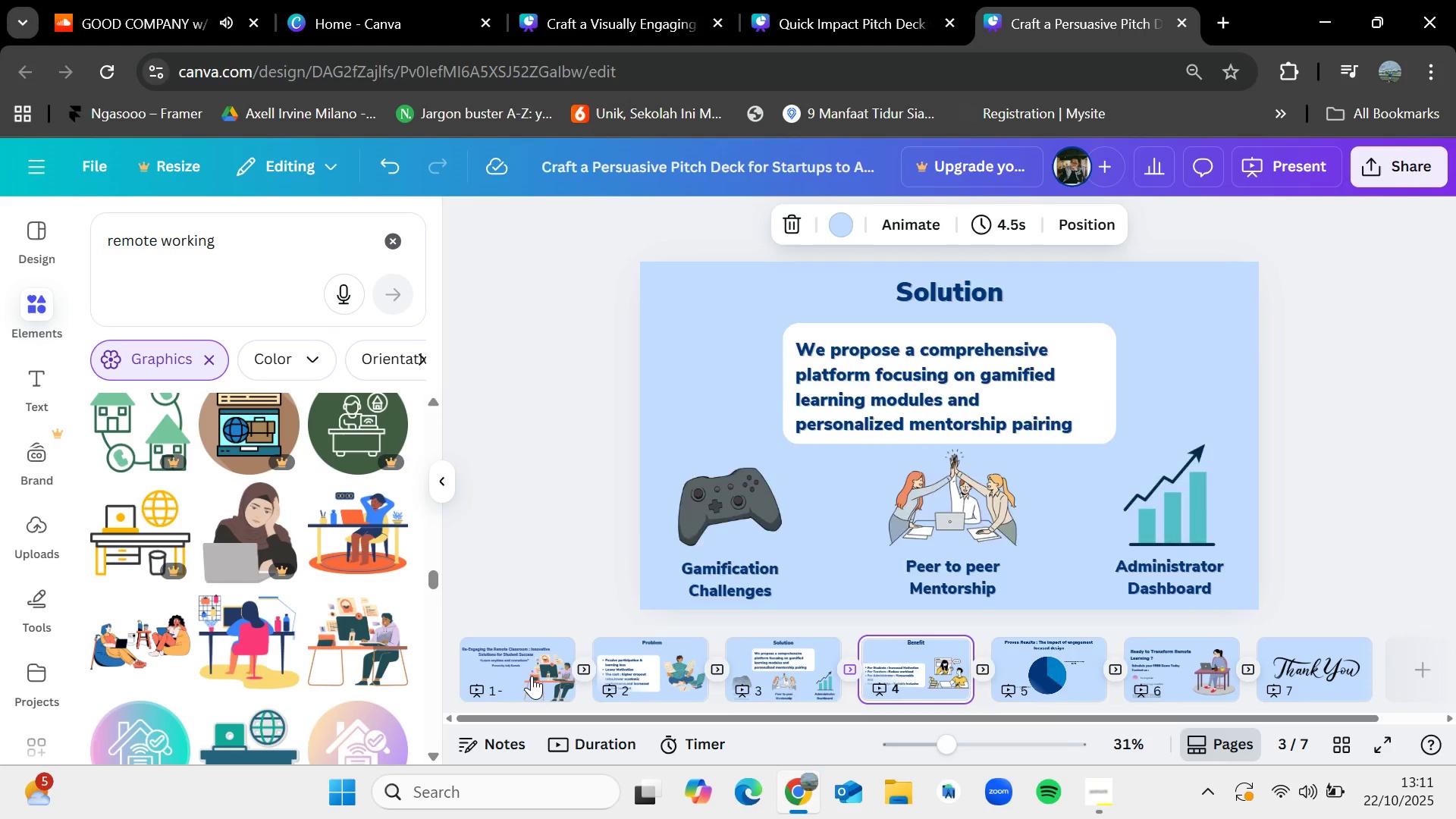 
key(ArrowLeft)
 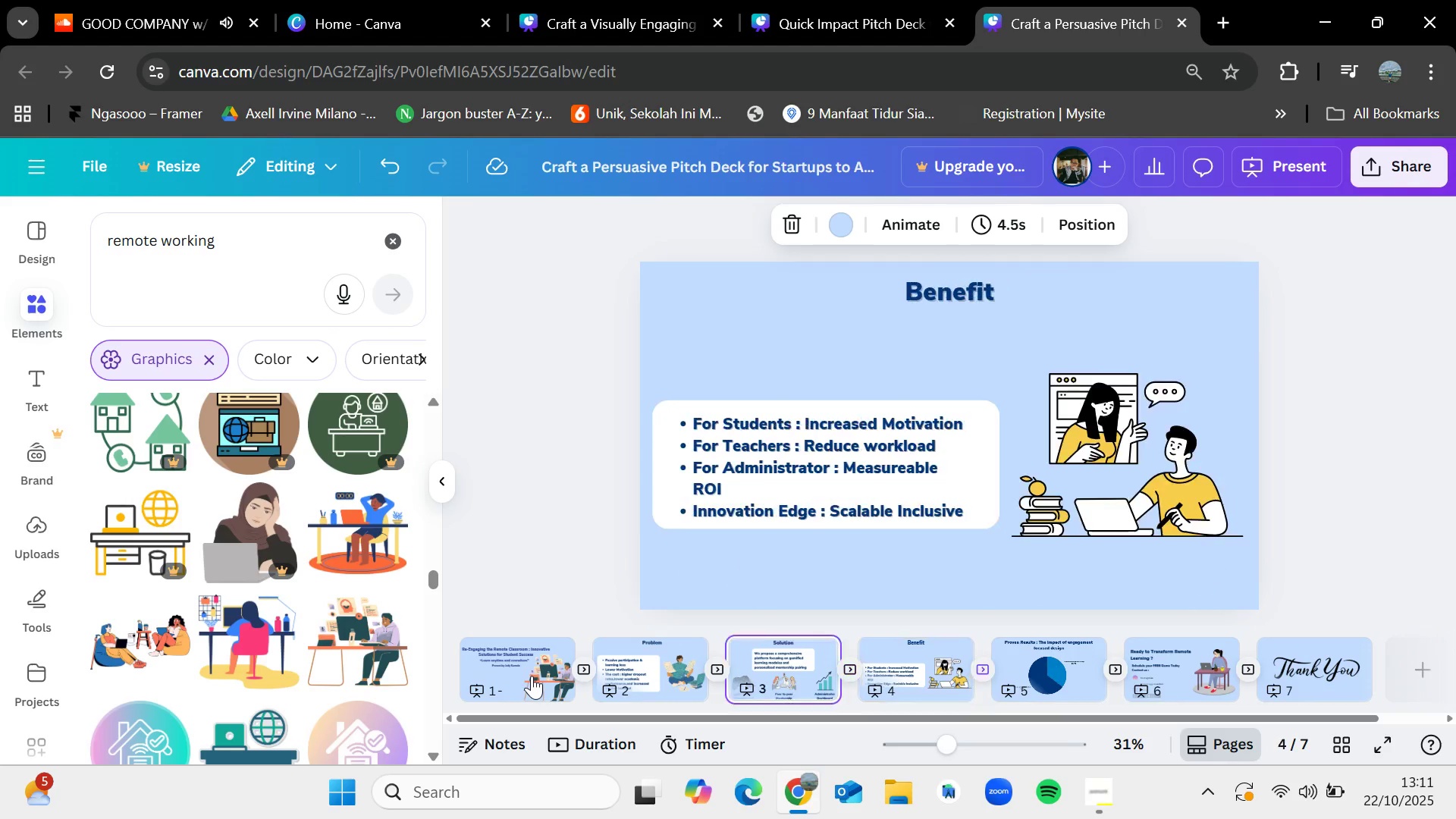 
key(ArrowRight)
 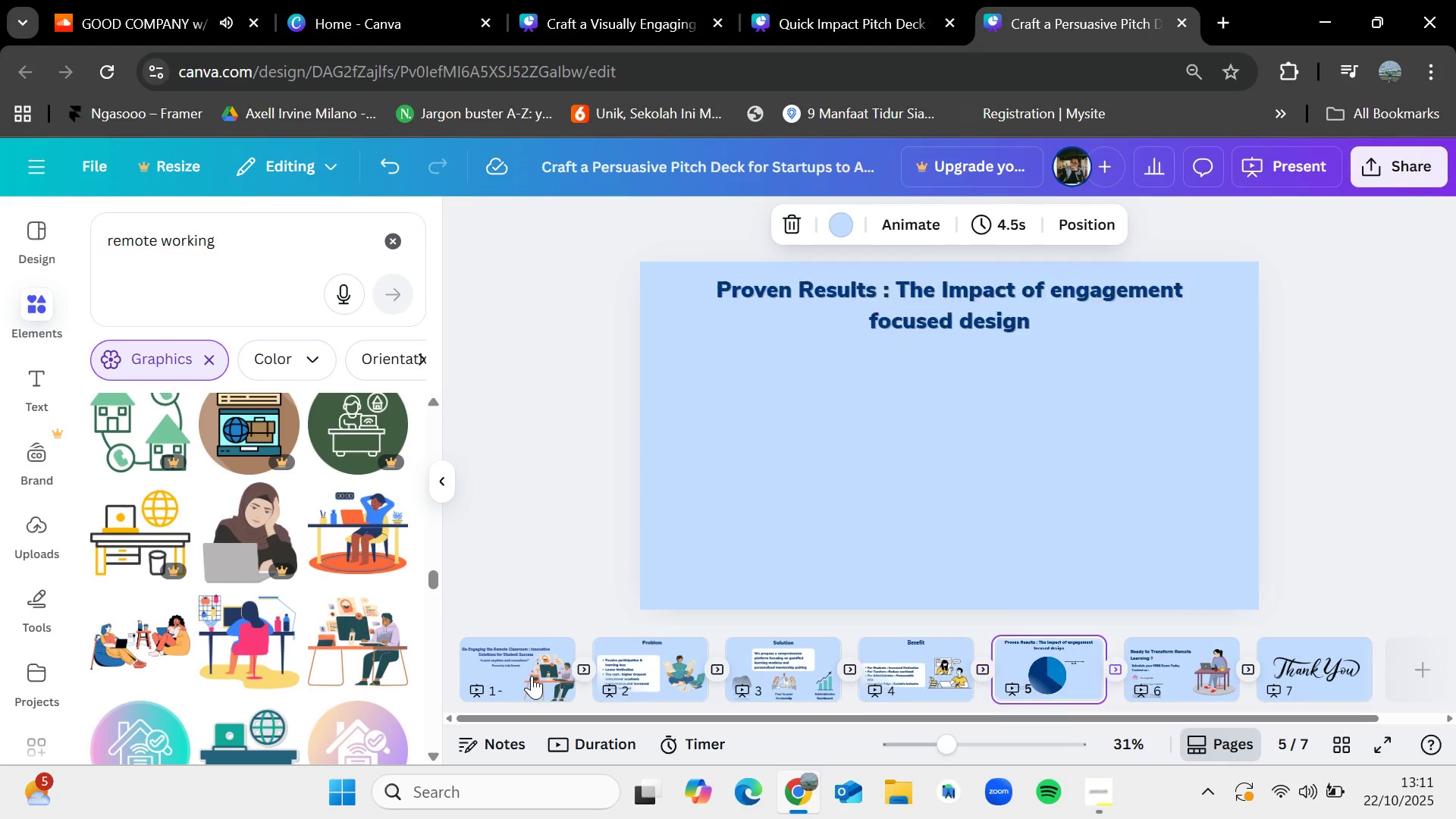 
key(ArrowLeft)
 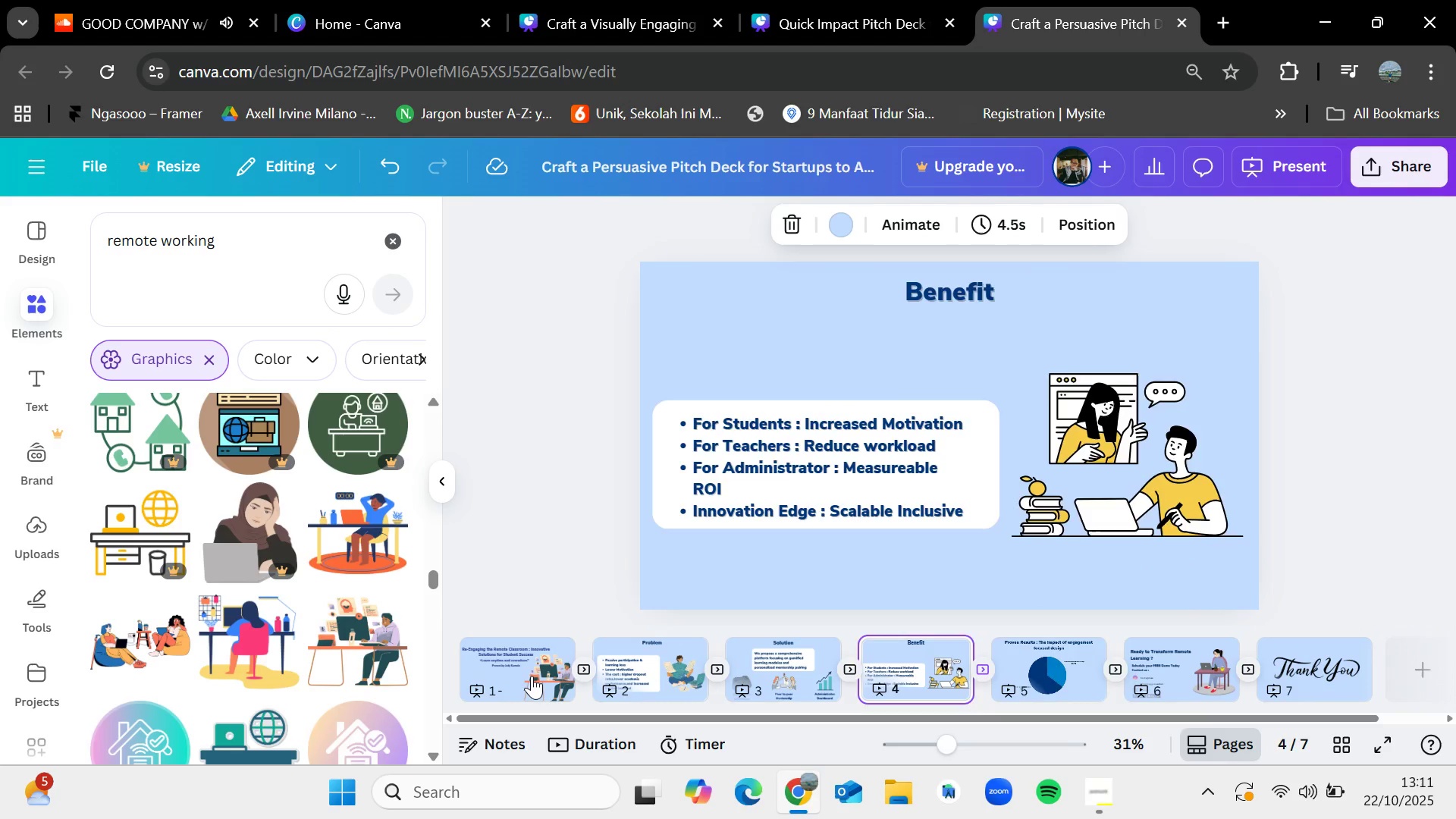 
key(ArrowRight)
 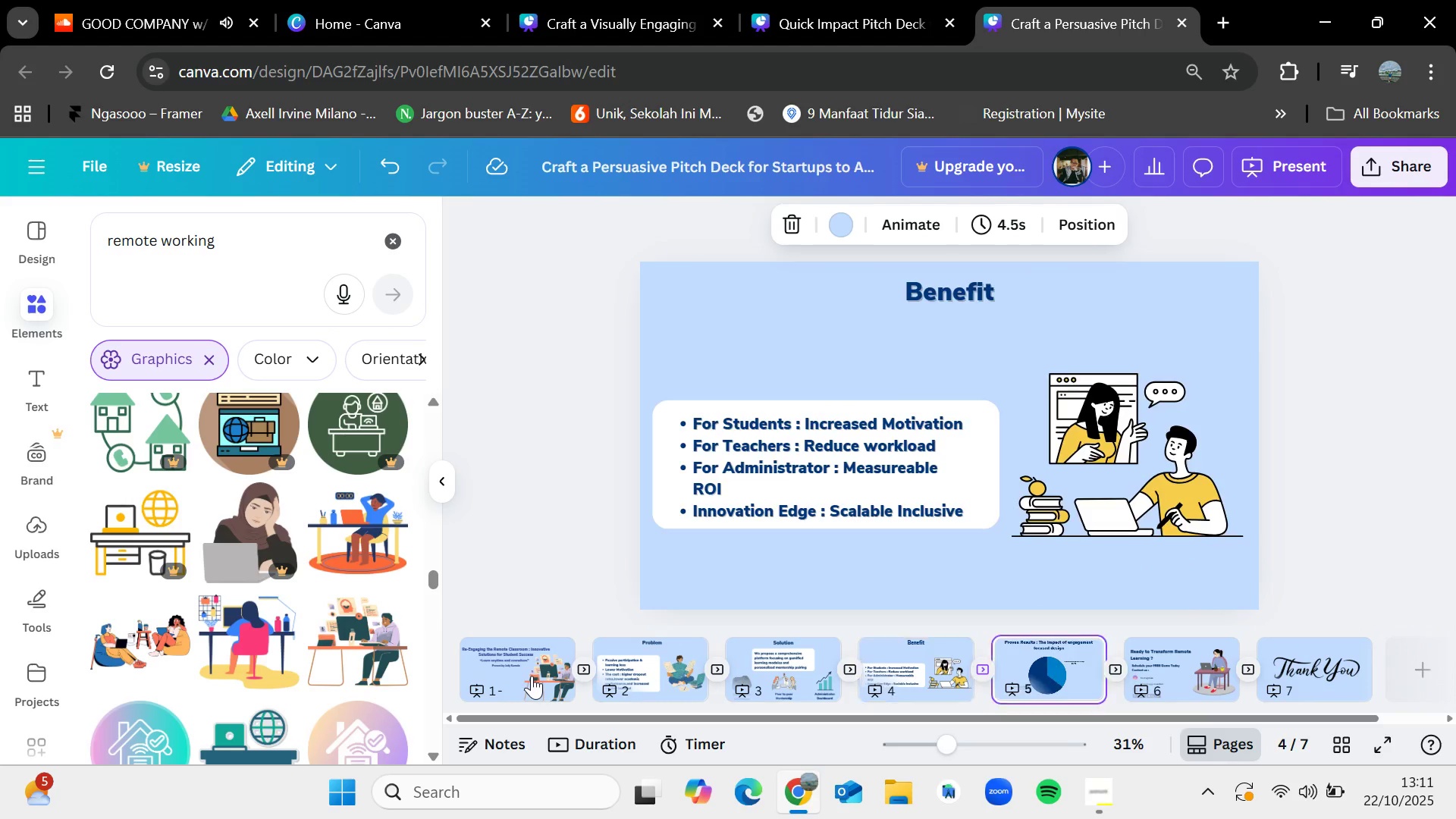 
key(ArrowLeft)
 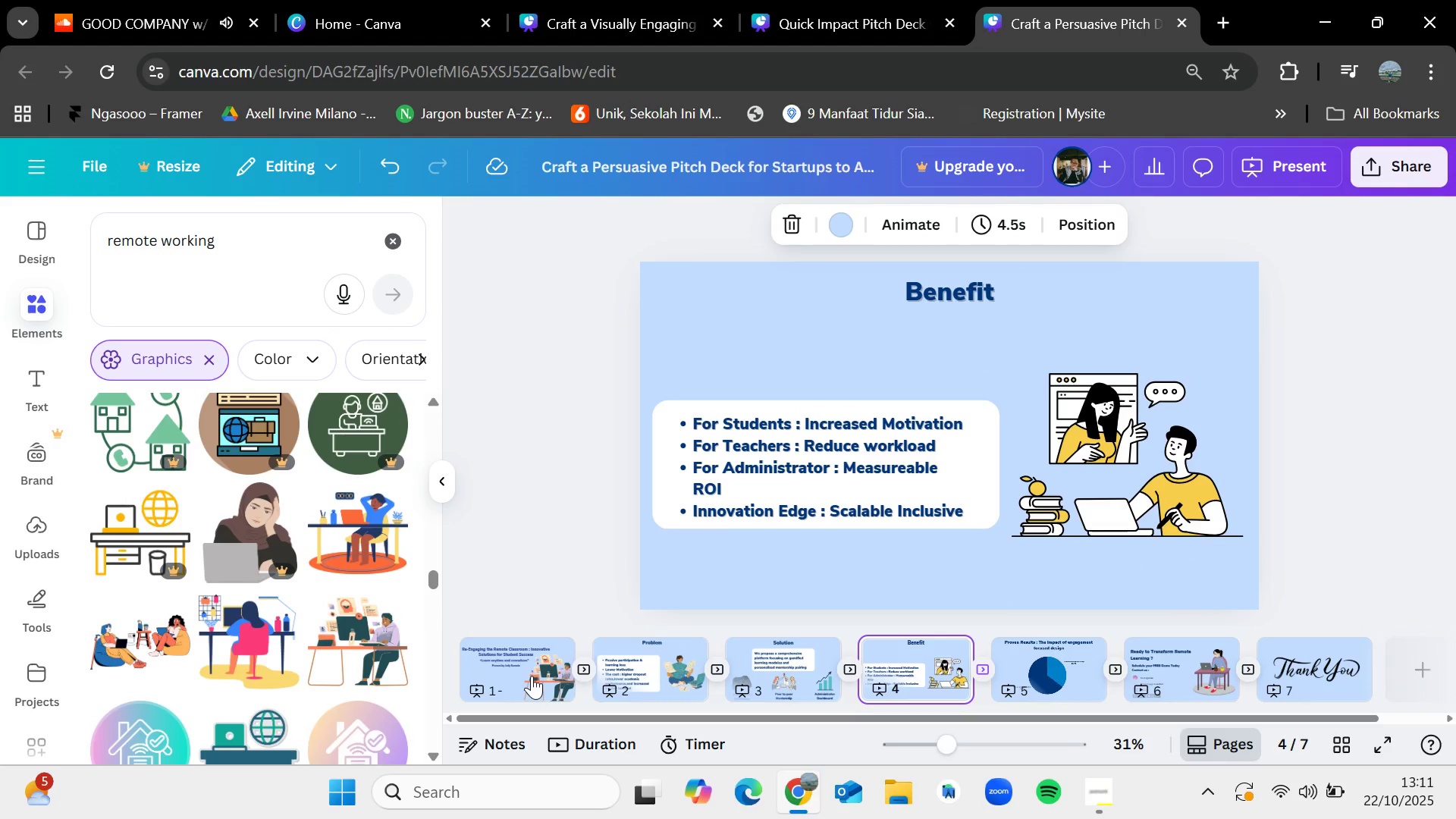 
key(ArrowRight)
 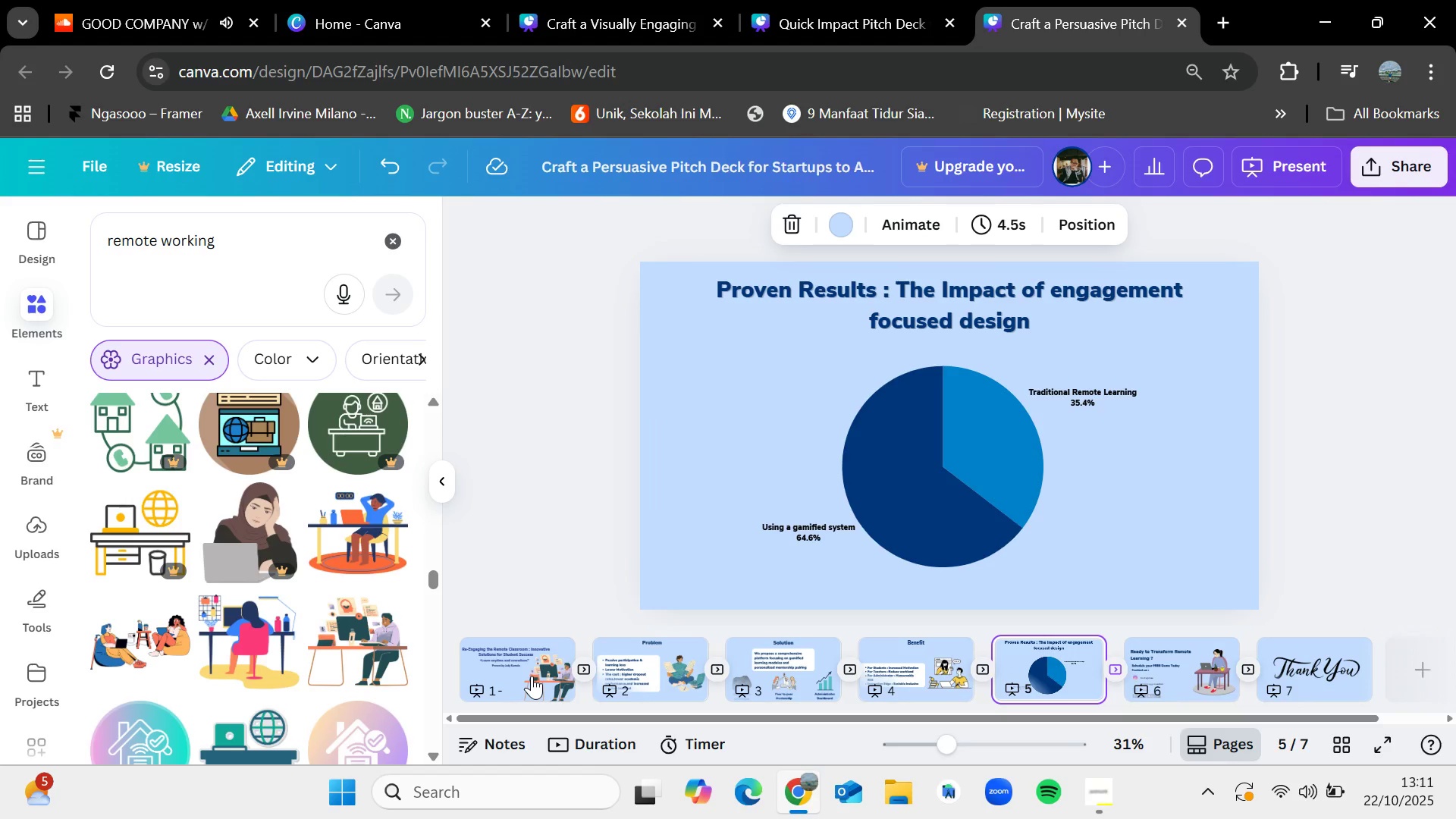 
key(ArrowRight)
 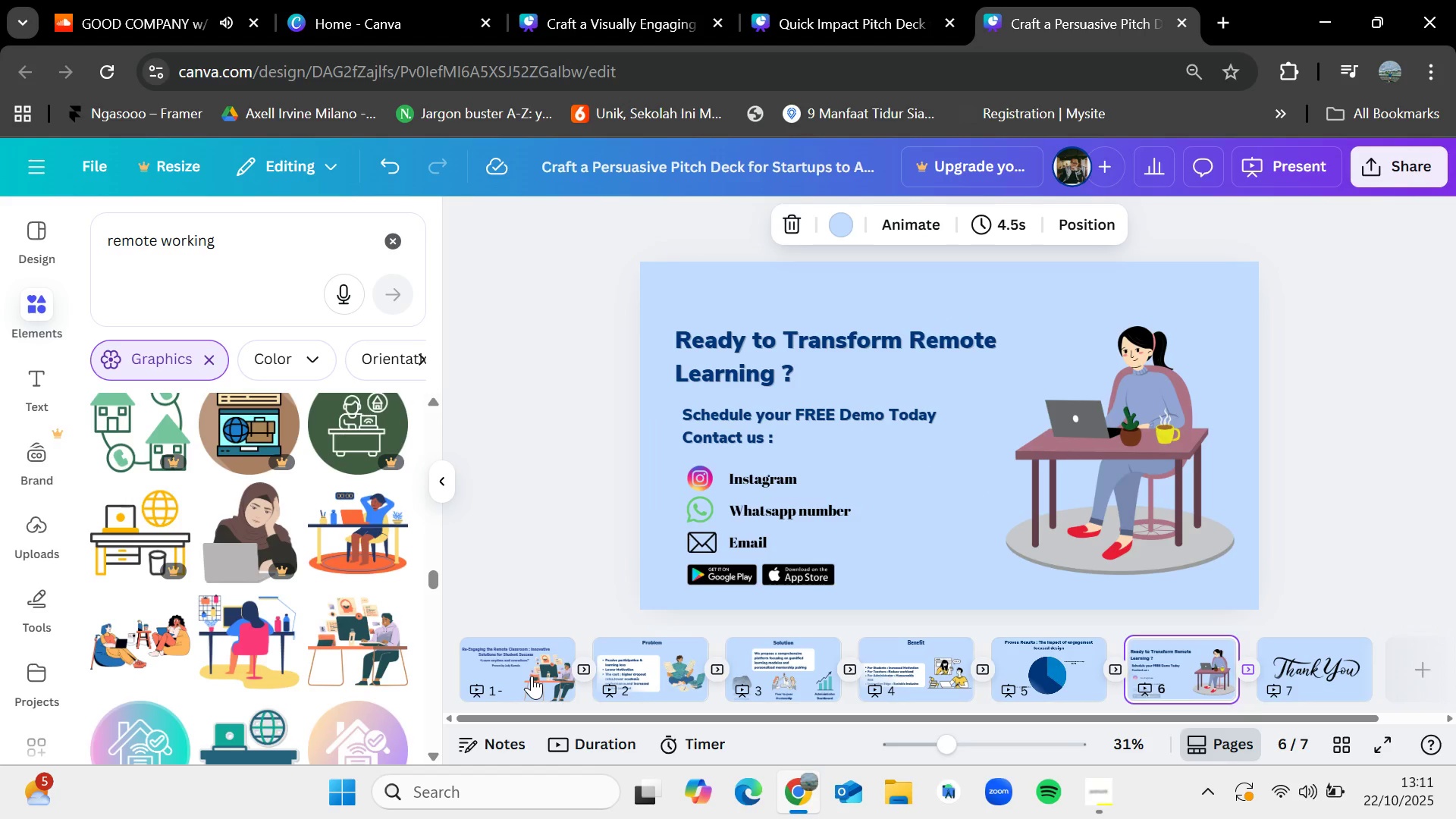 
key(ArrowRight)
 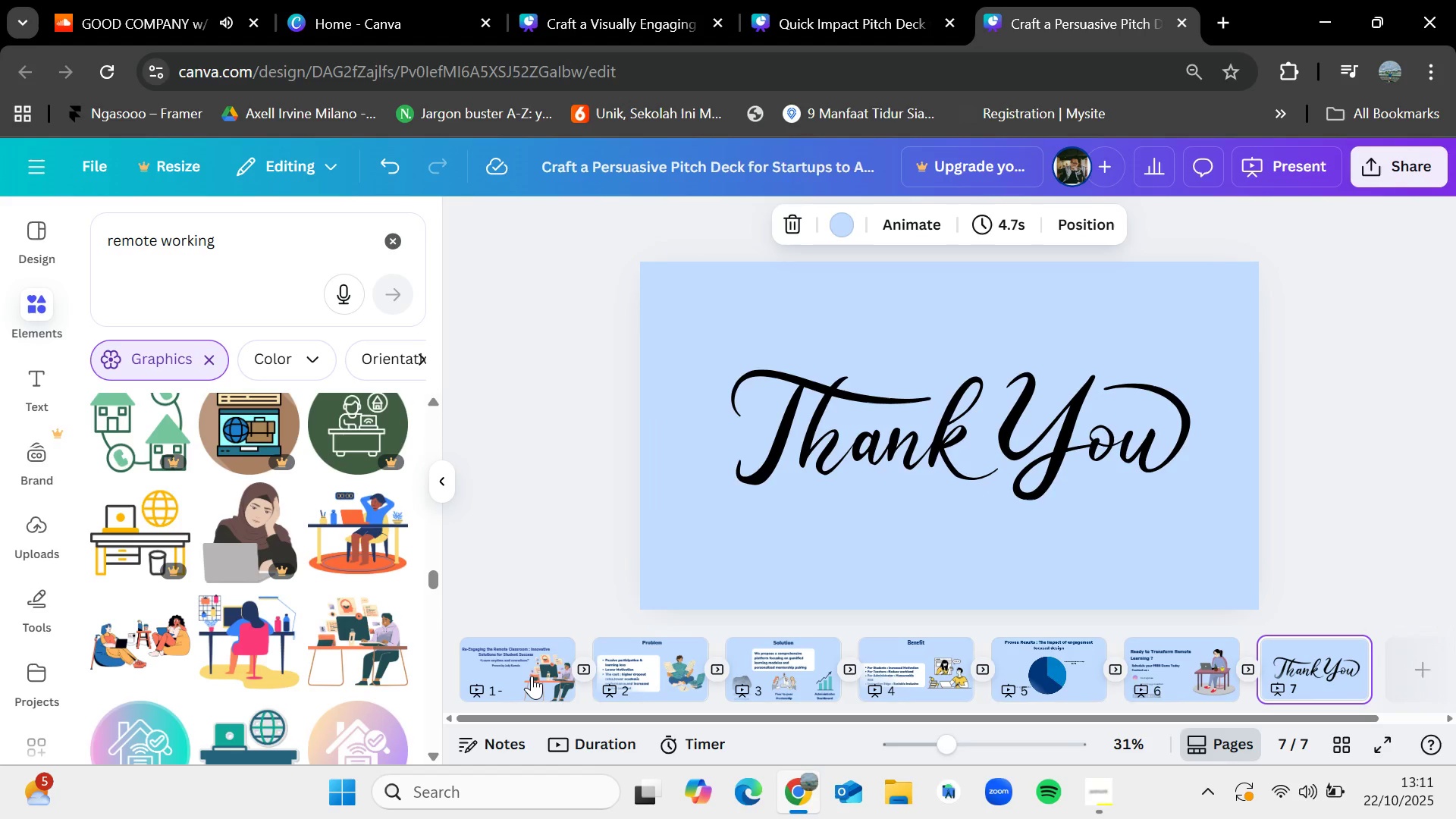 
key(ArrowLeft)
 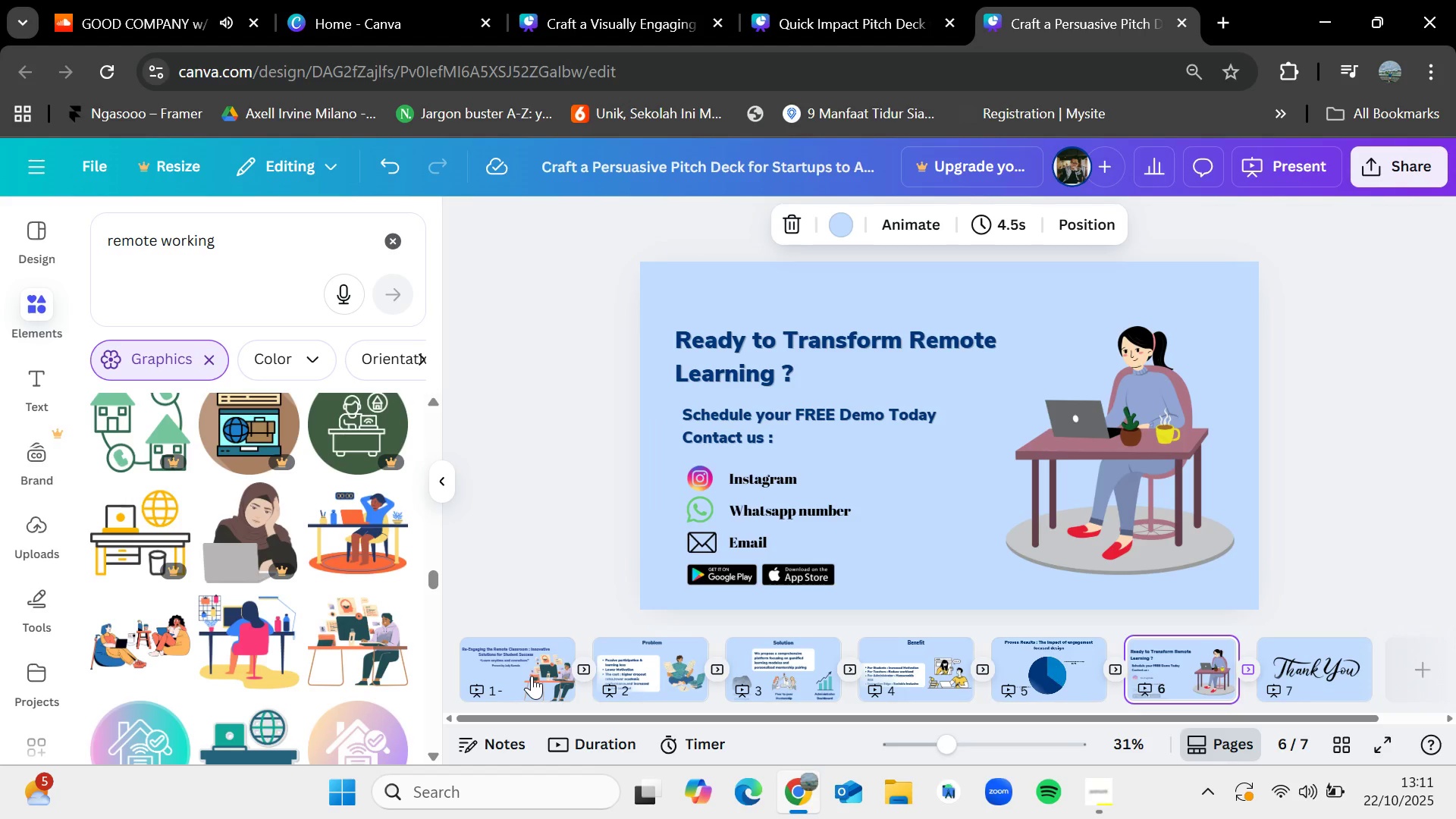 
wait(9.77)
 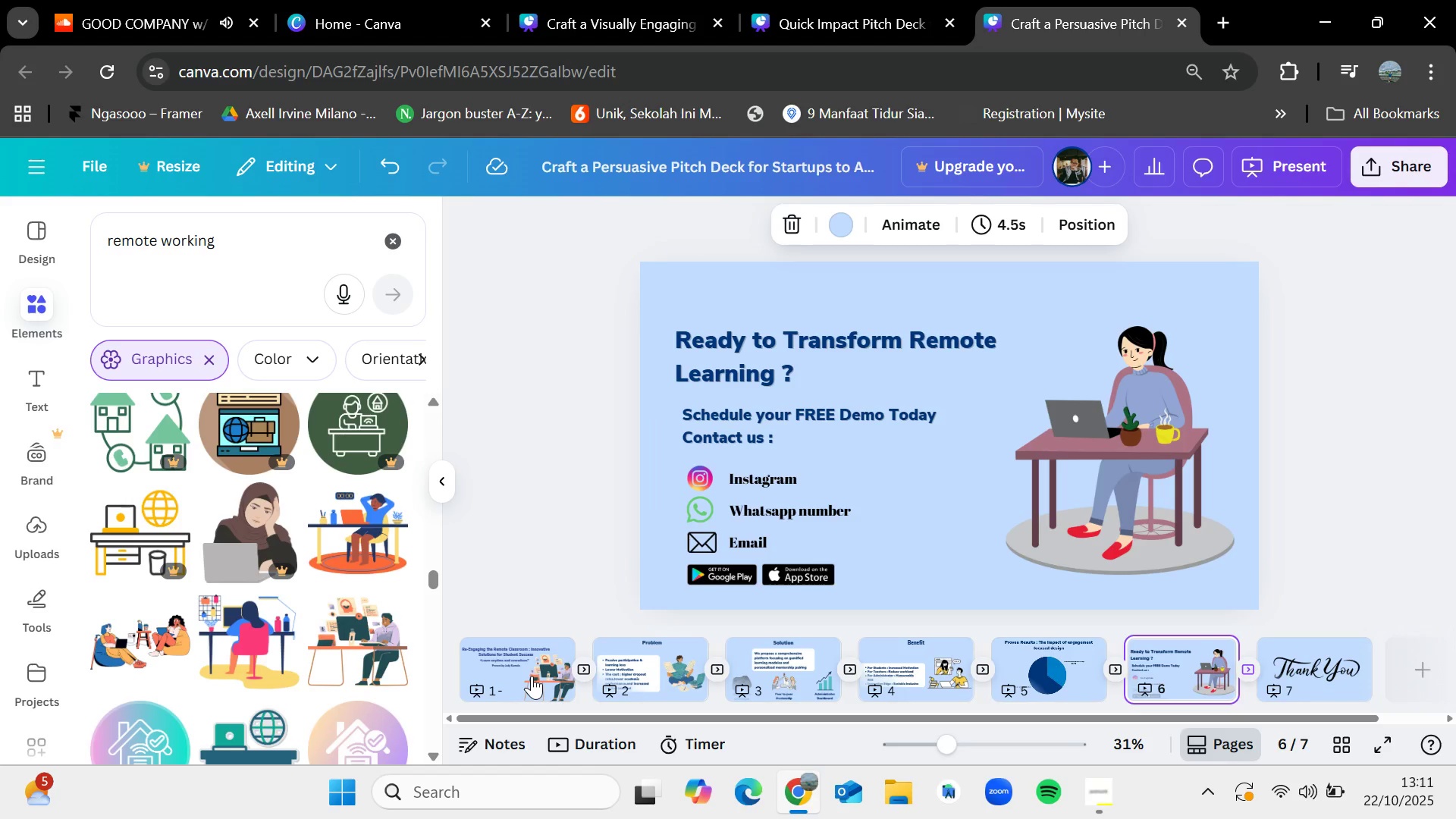 
key(ArrowRight)
 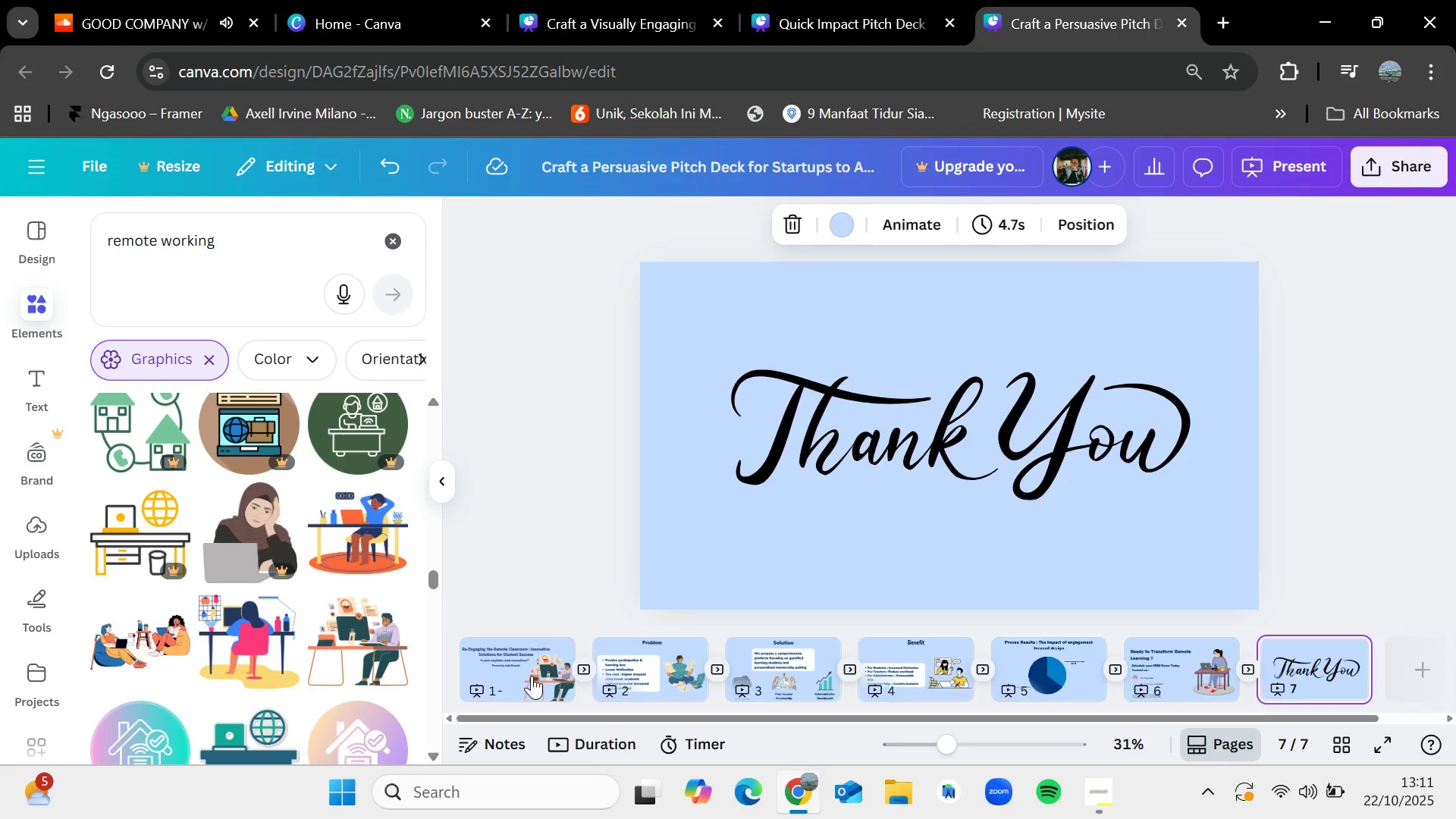 
key(ArrowLeft)
 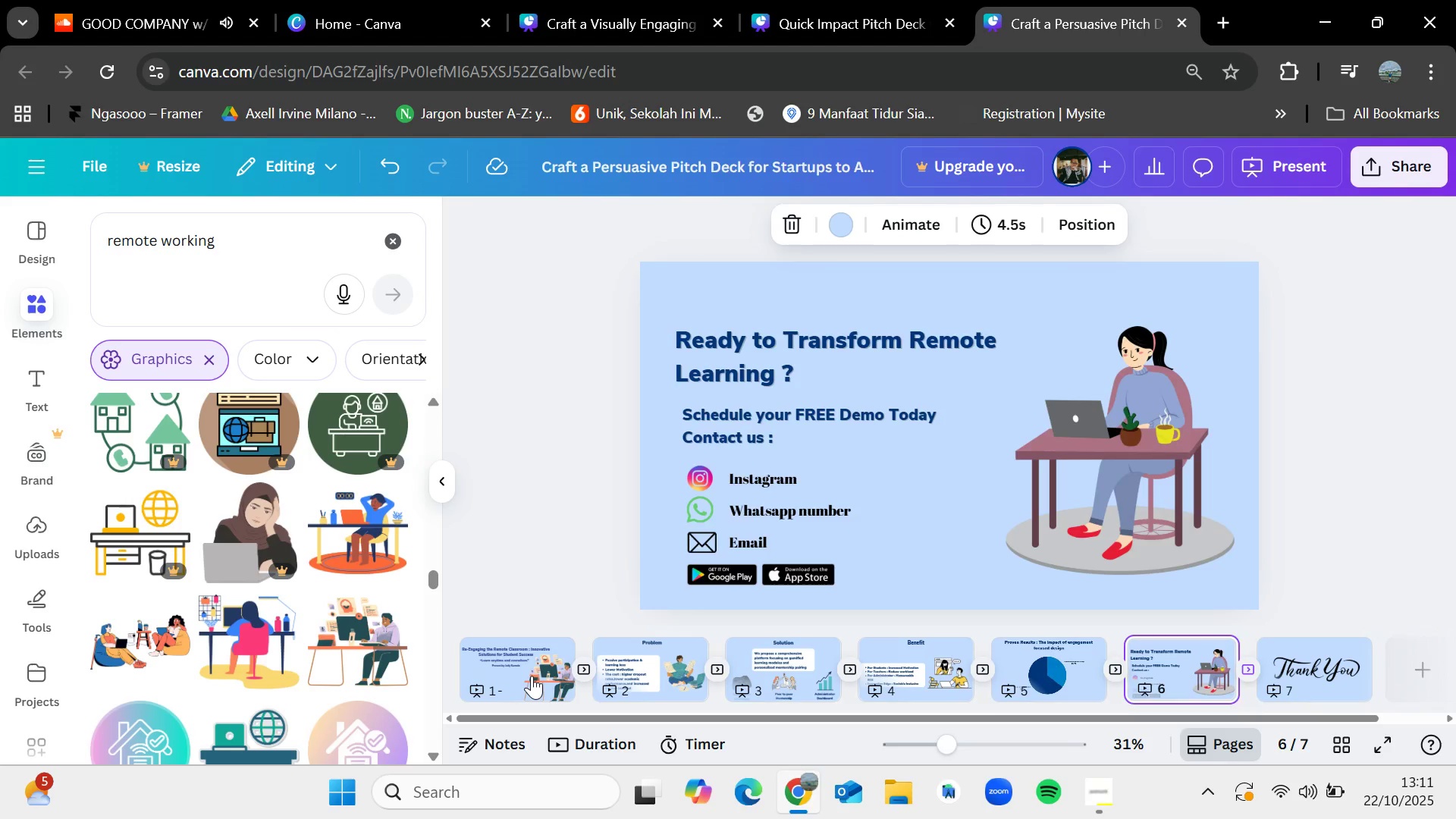 
key(ArrowLeft)
 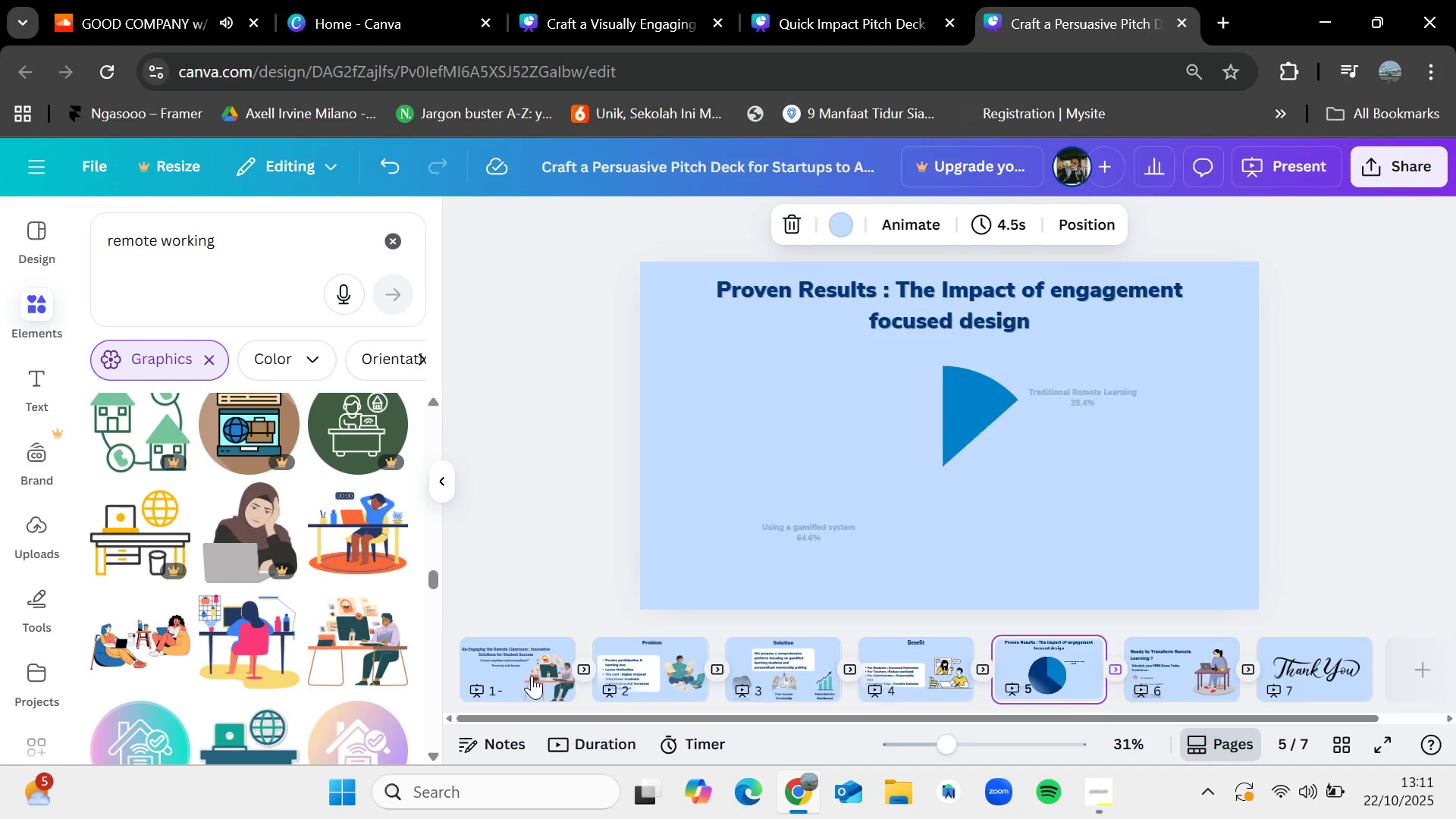 
key(ArrowLeft)
 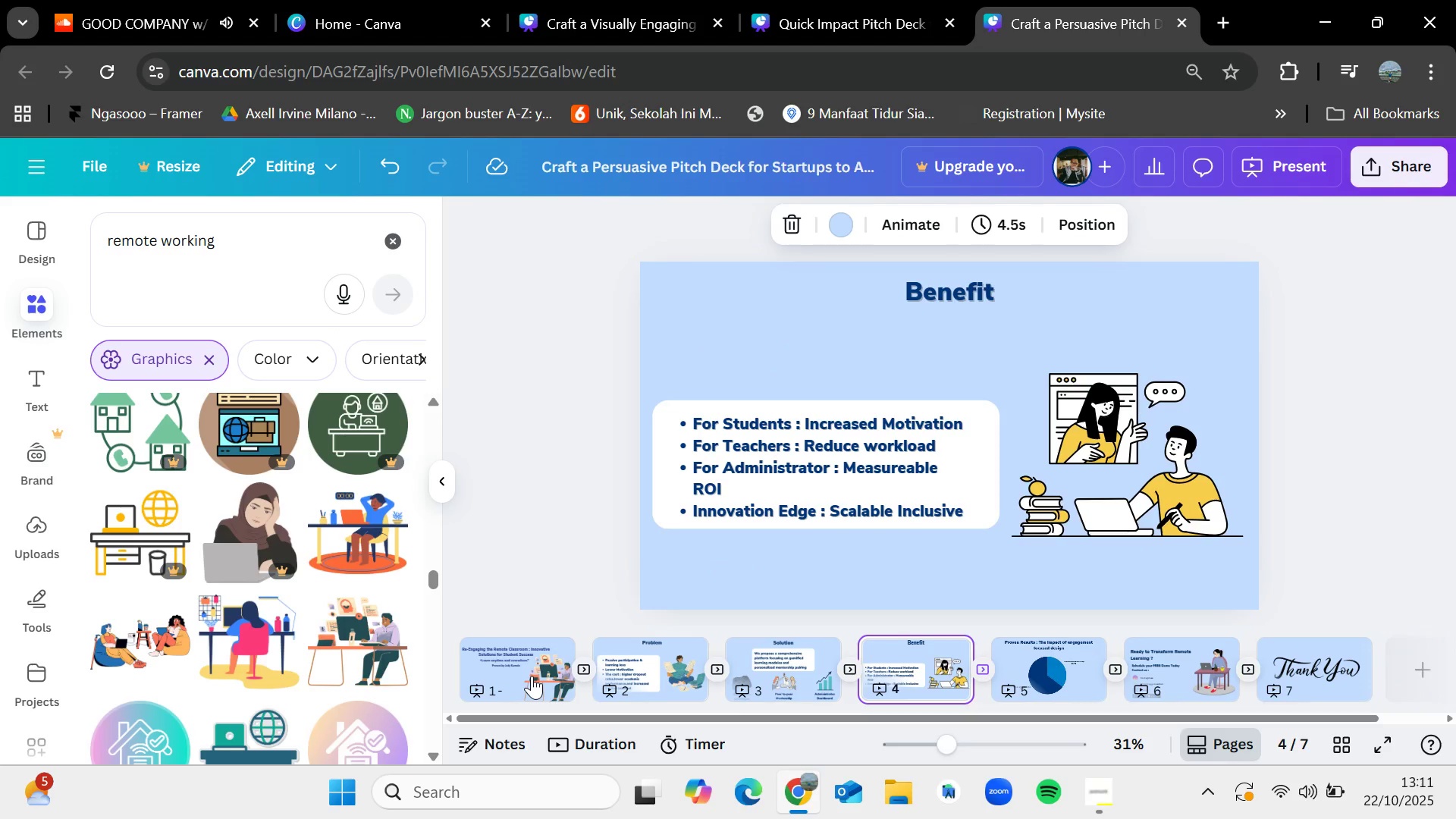 
key(ArrowLeft)
 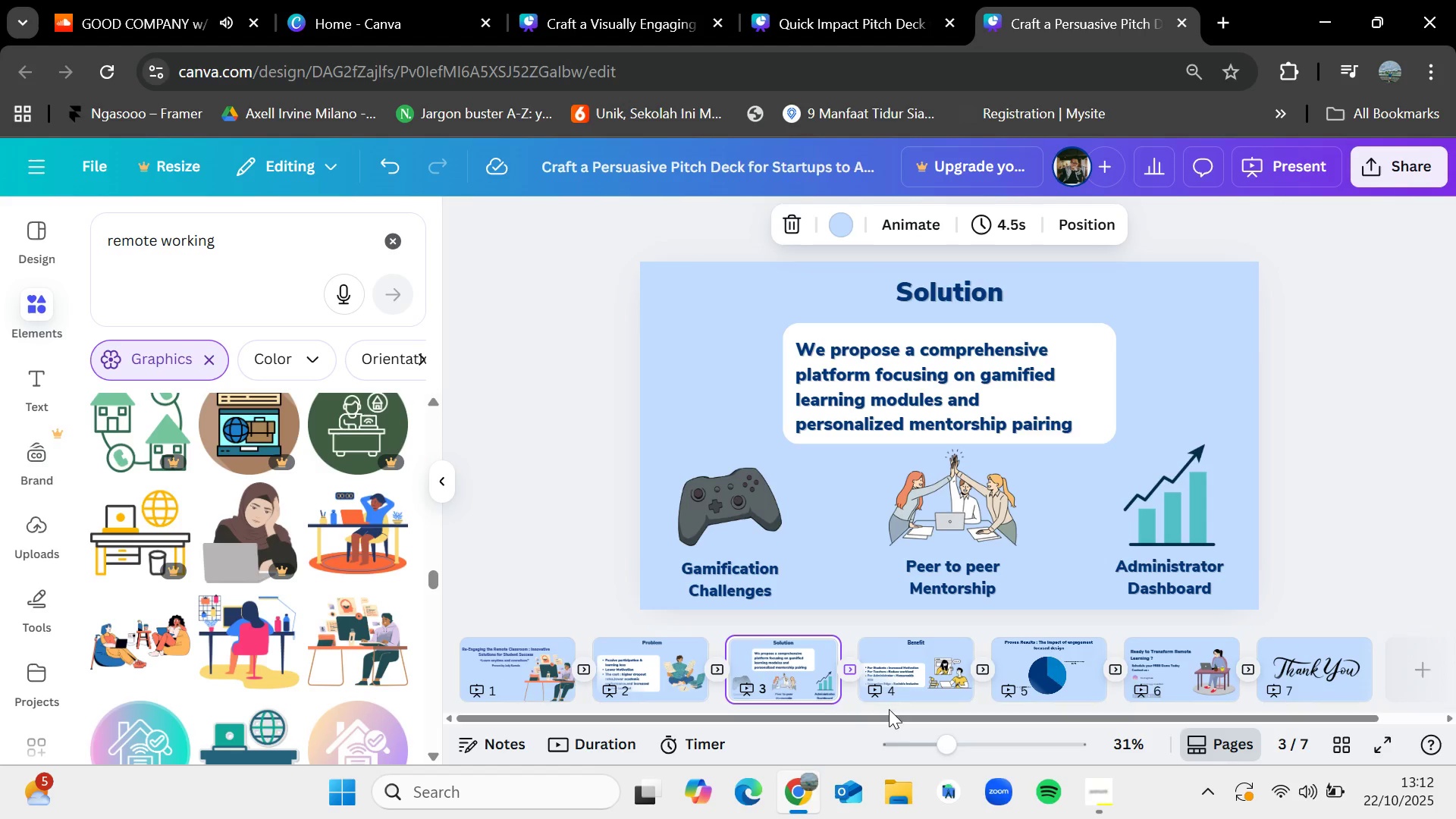 
left_click([1094, 790])